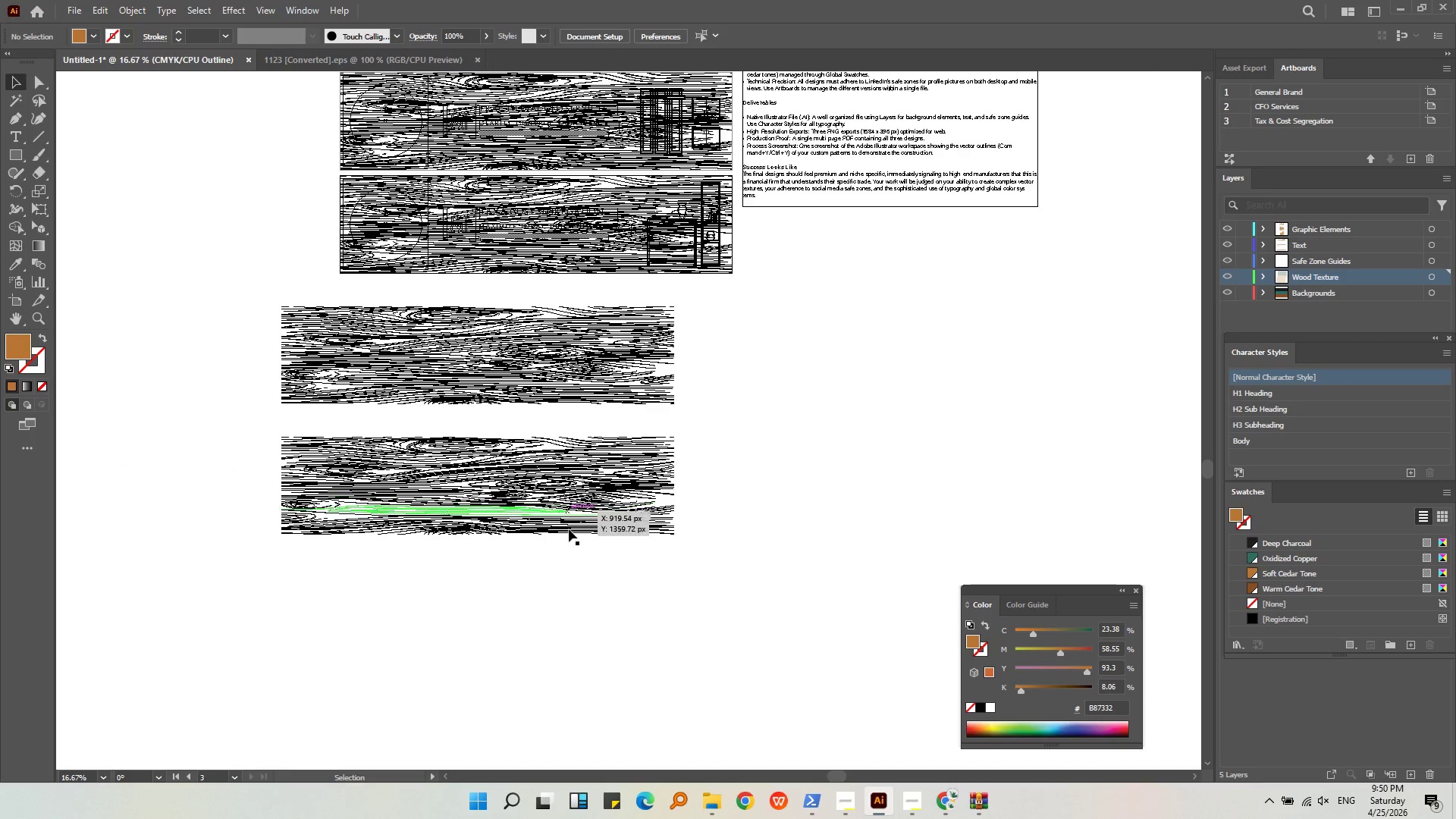 
hold_key(key=AltLeft, duration=0.56)
scroll: coordinate [557, 502], scroll_direction: up, amount: 7.0
 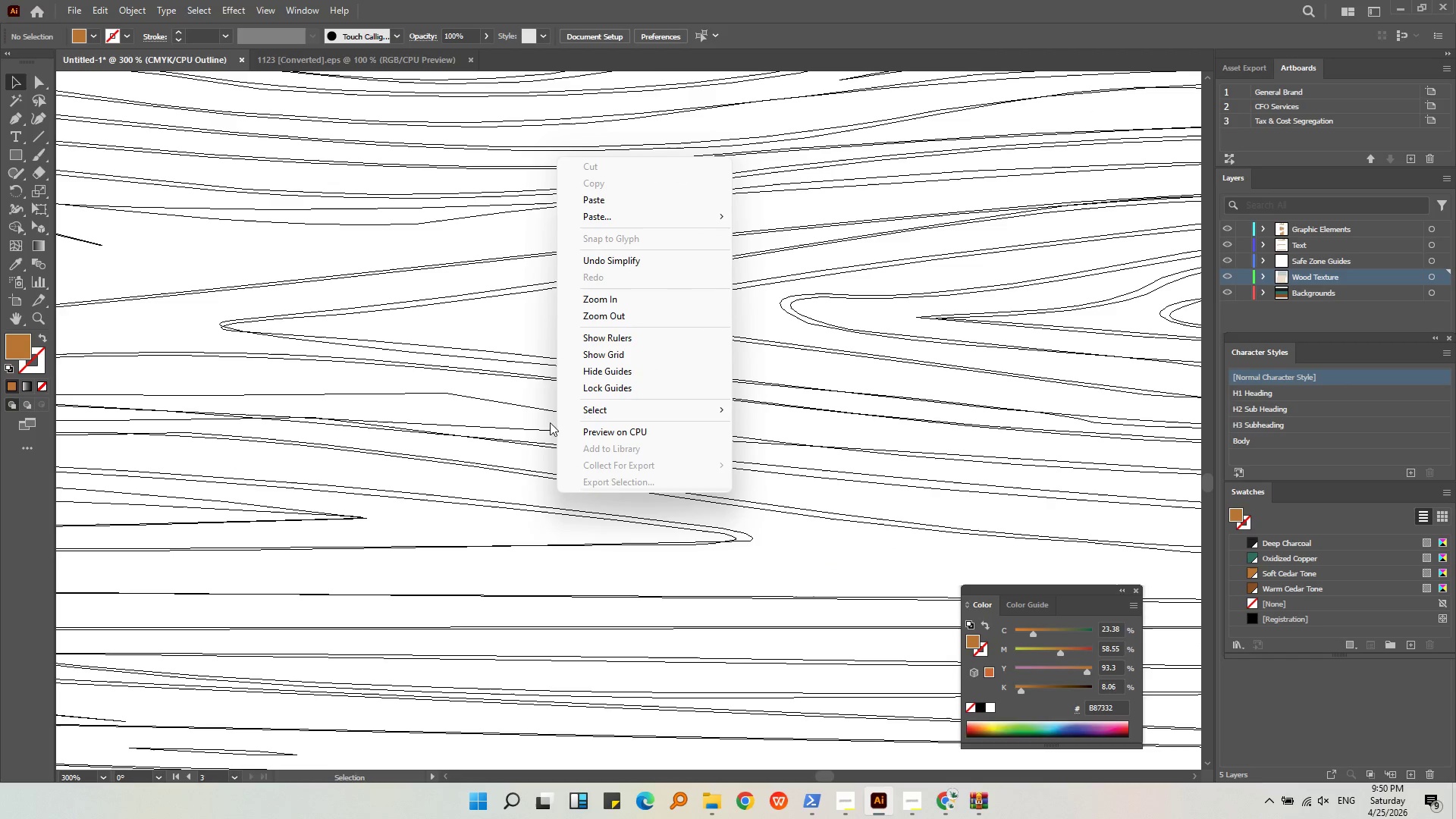 
left_click([582, 425])
 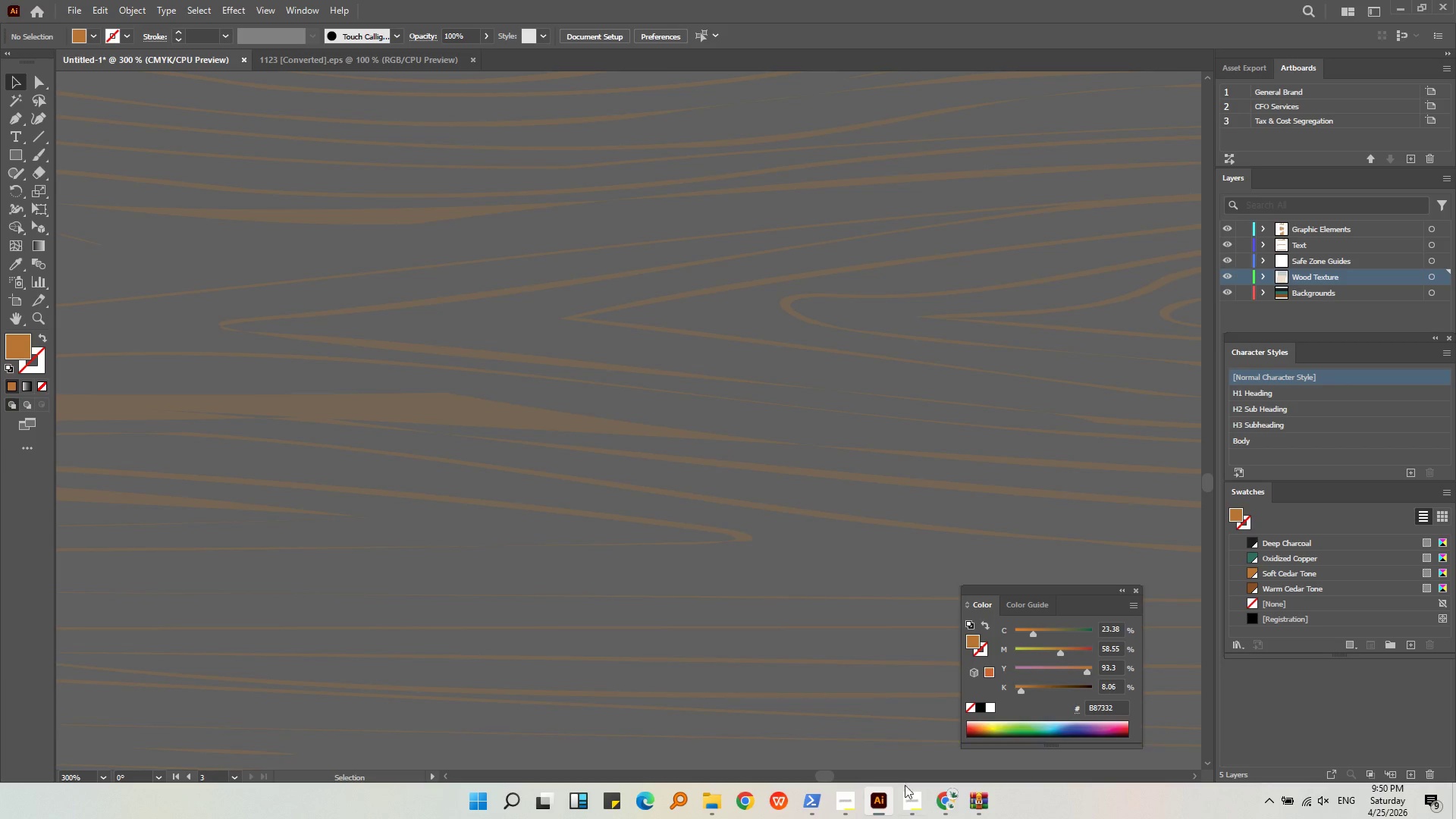 
left_click([934, 790])
 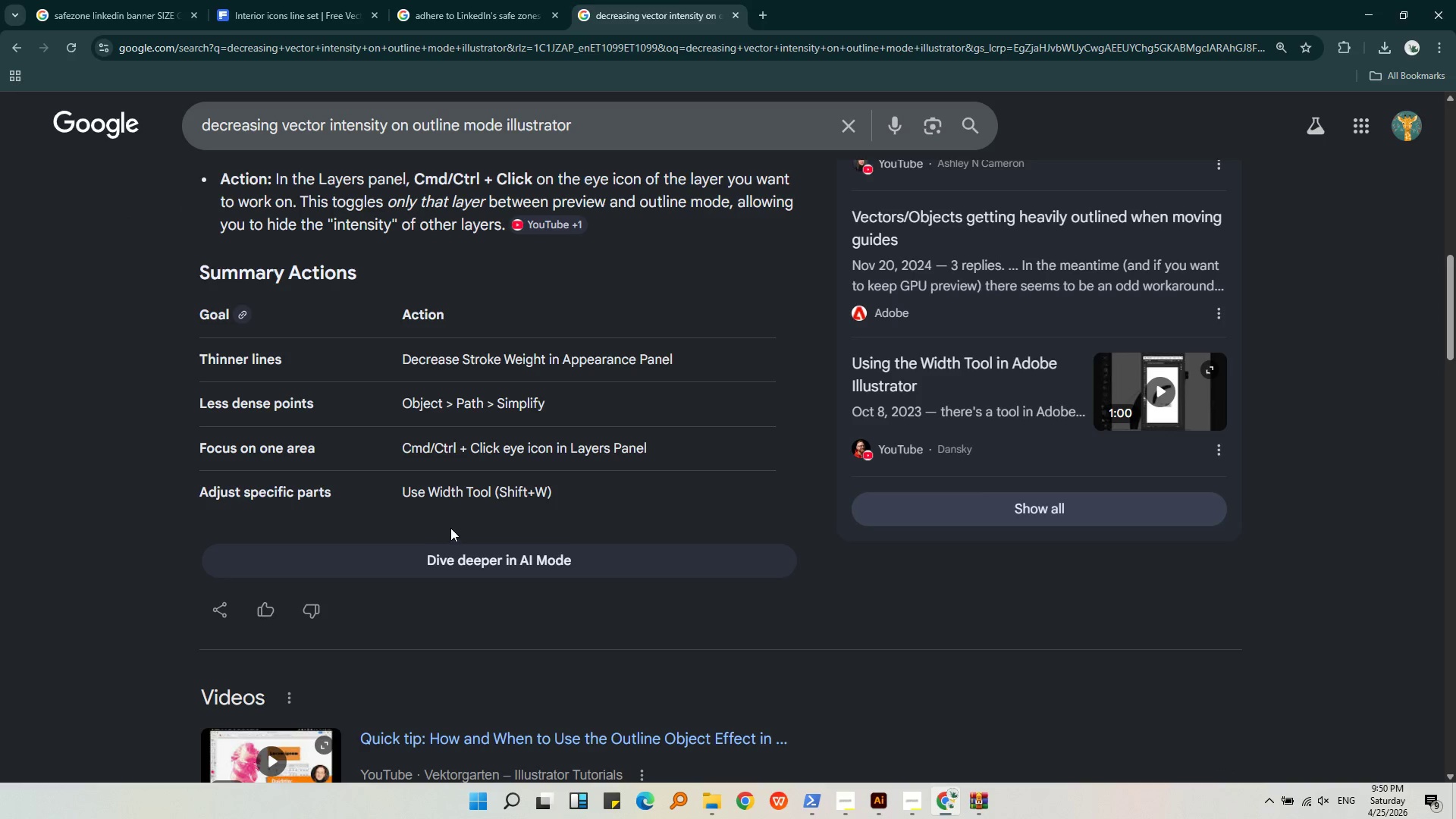 
scroll: coordinate [458, 501], scroll_direction: down, amount: 5.0
 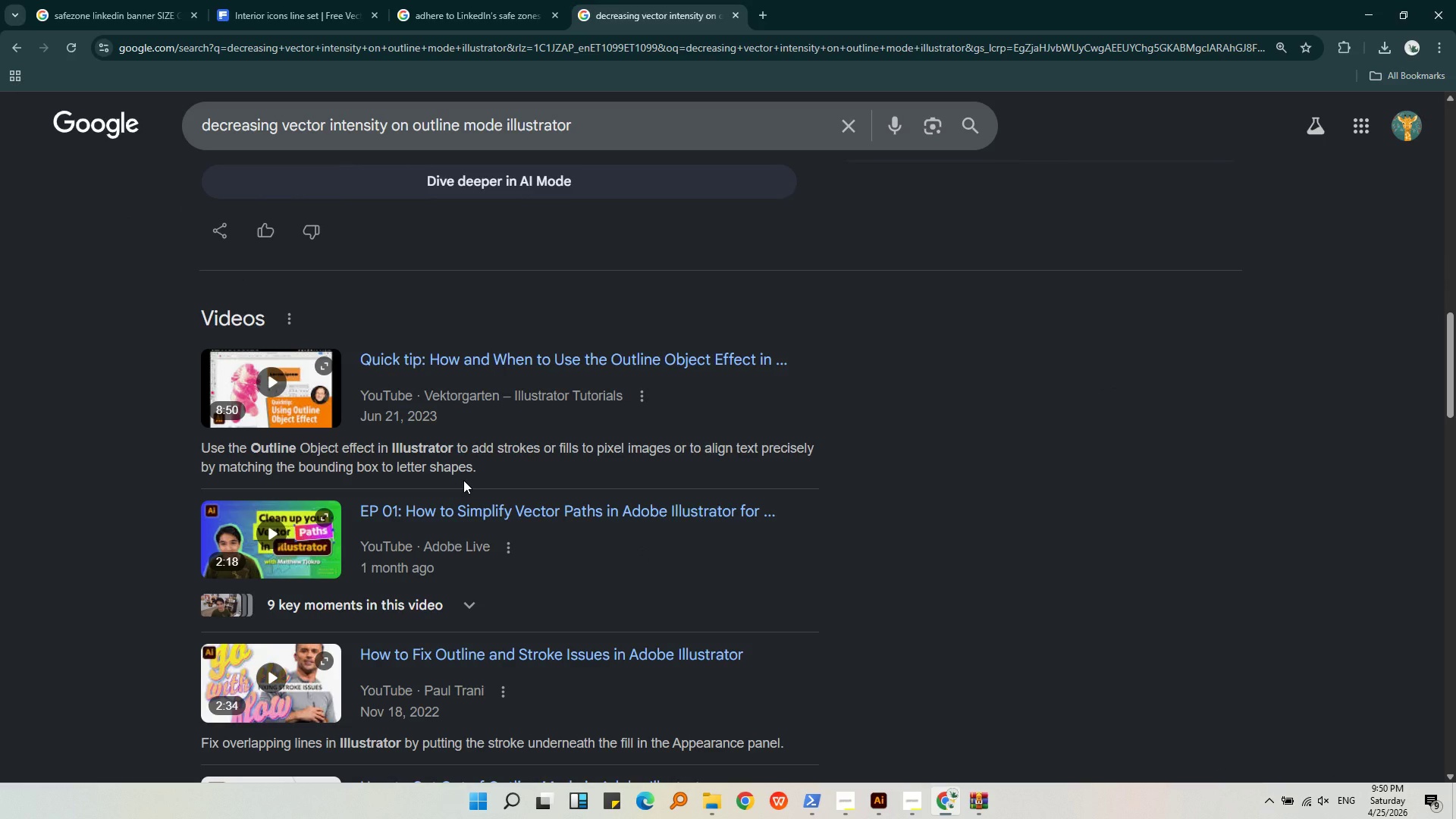 
scroll: coordinate [463, 480], scroll_direction: up, amount: 4.0
 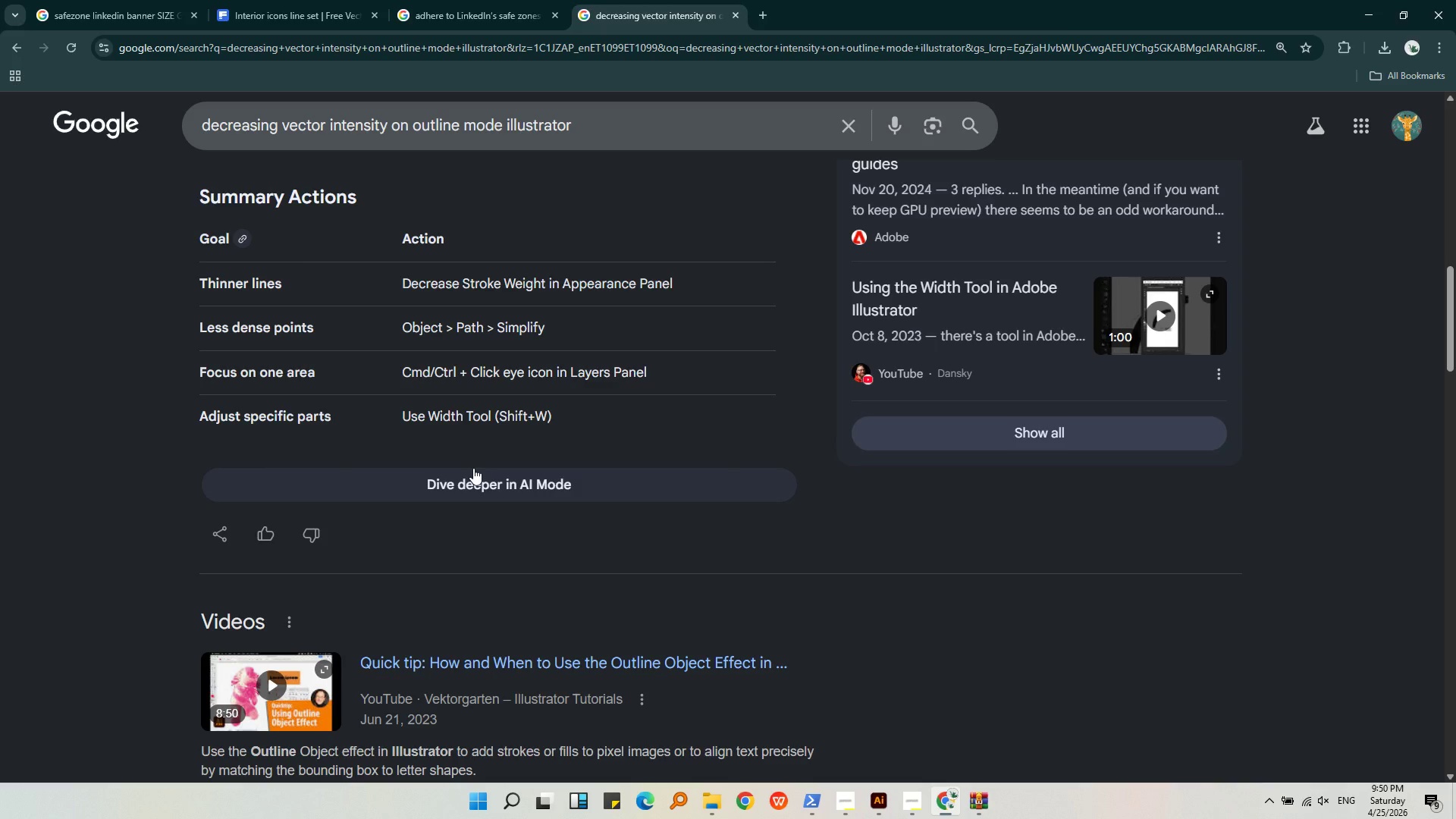 
wait(13.05)
 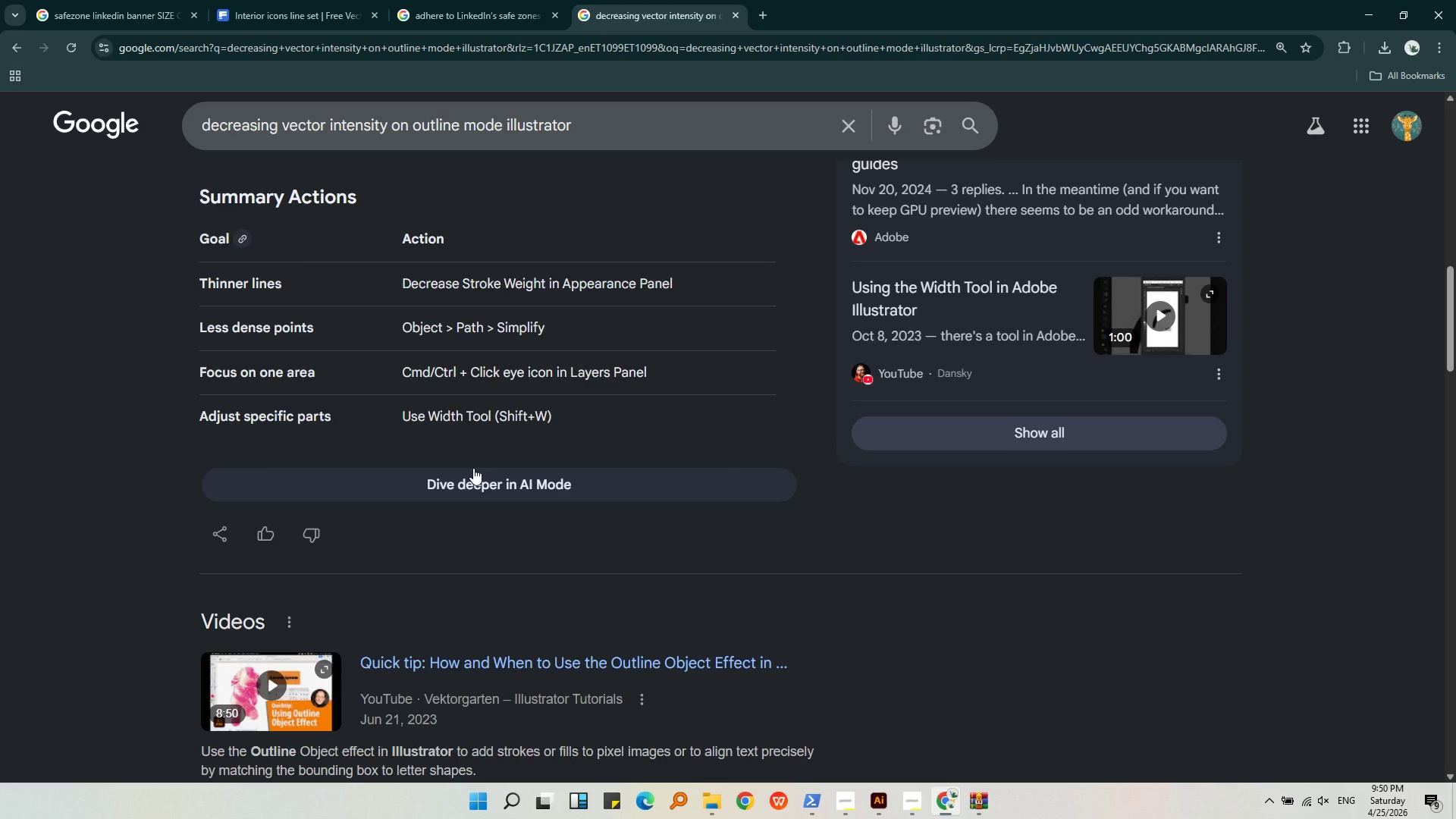 
left_click([475, 482])
 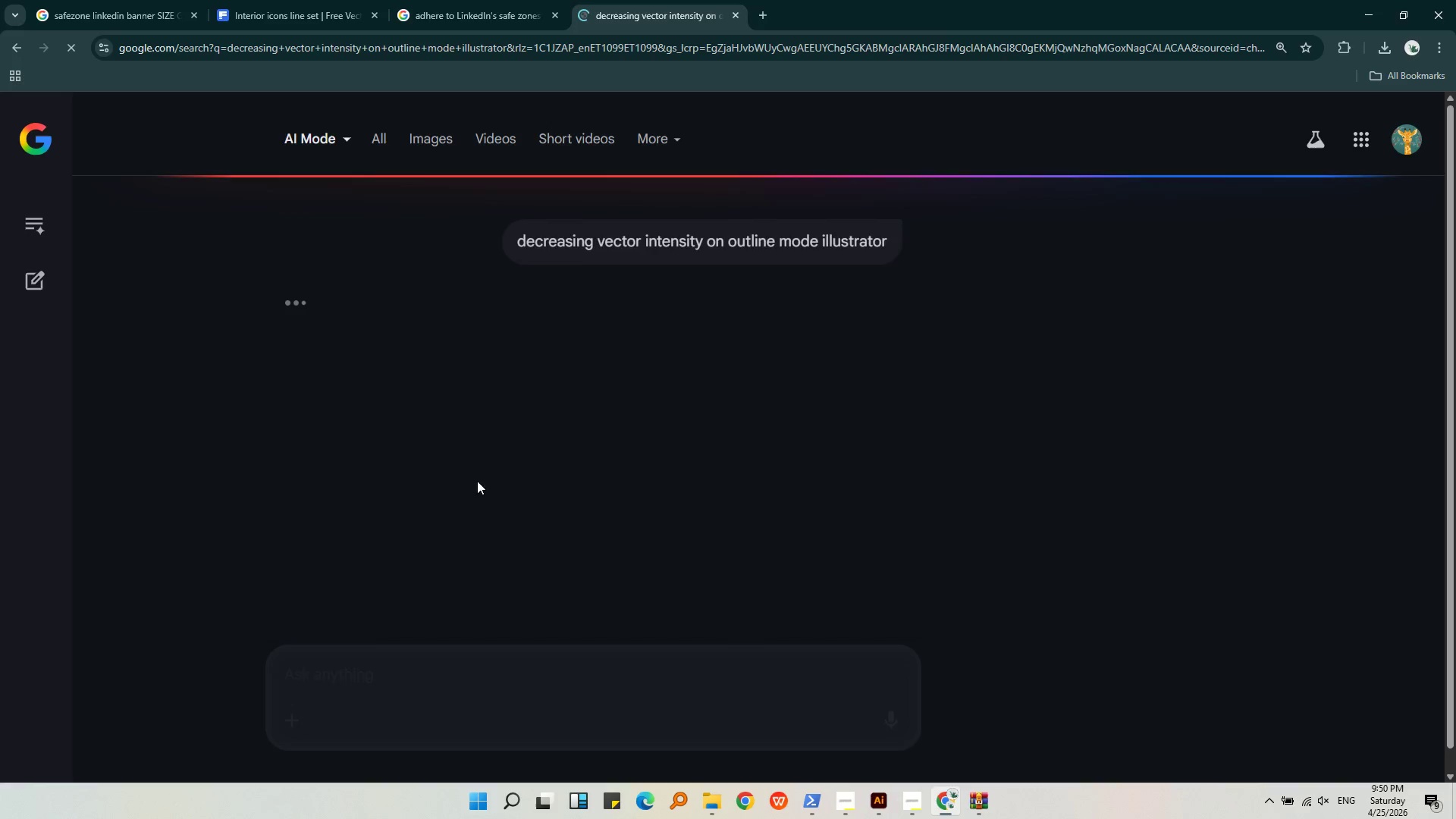 
mouse_move([504, 497])
 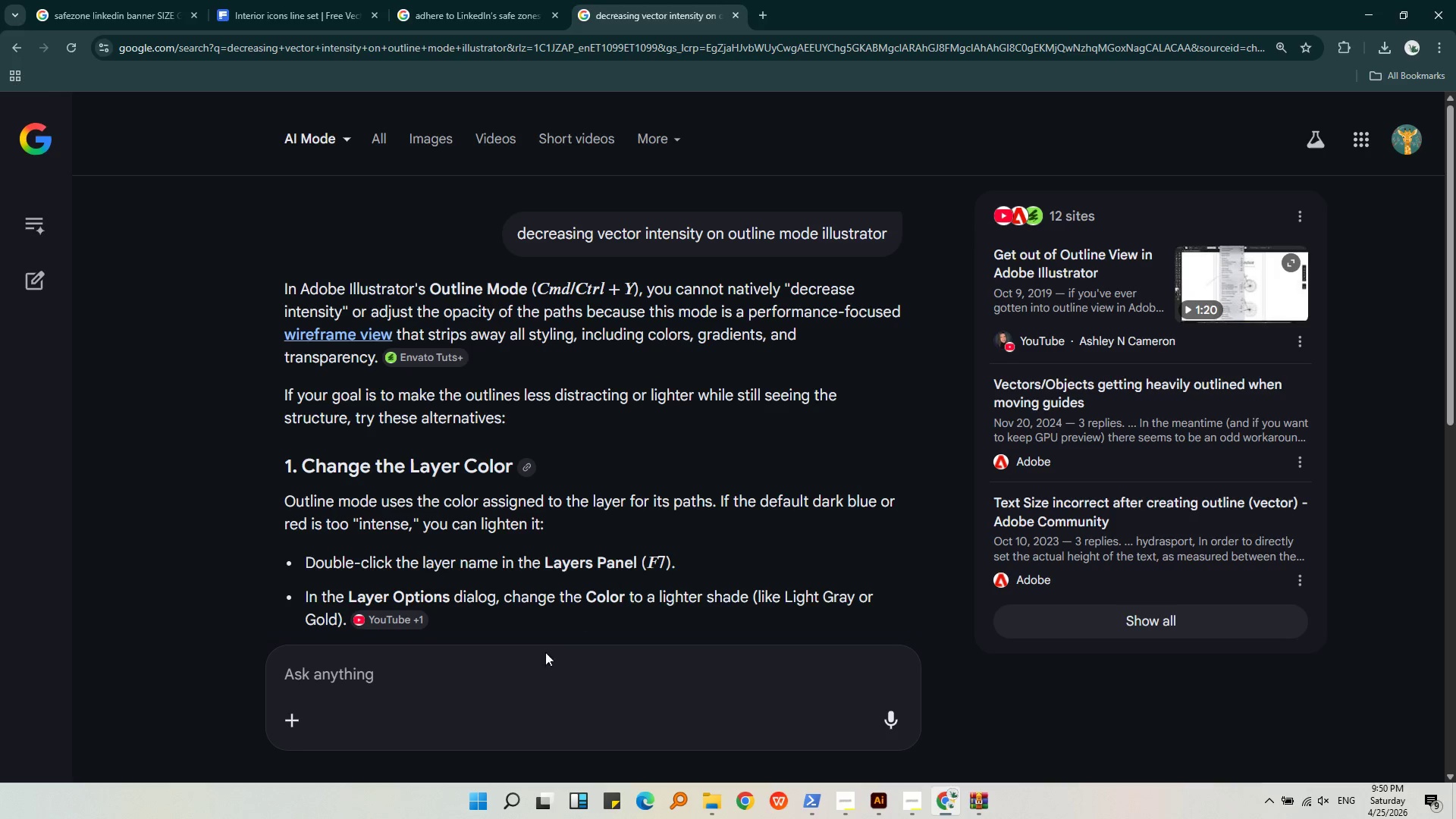 
left_click([539, 664])
 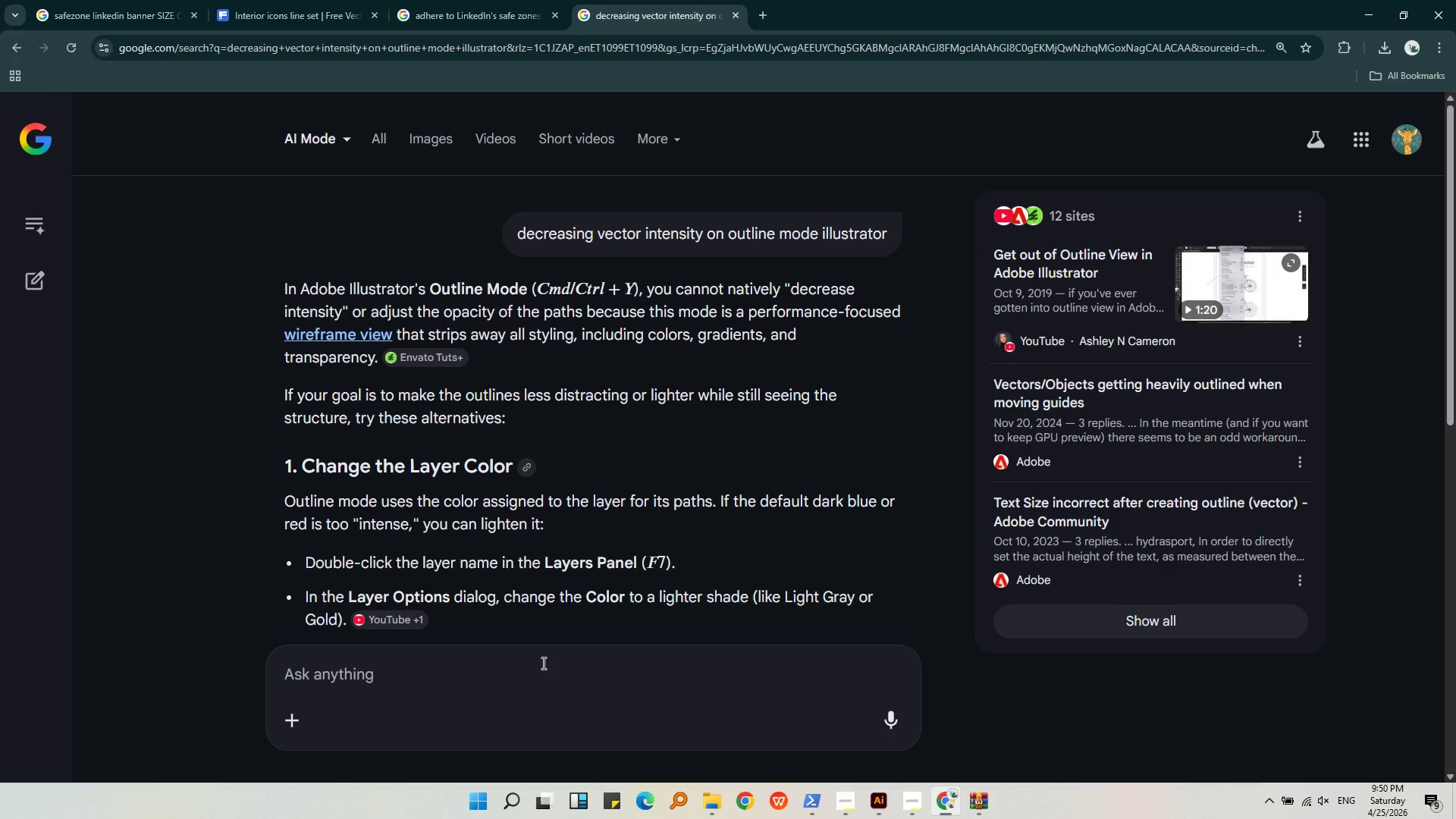 
type(how o)
key(Backspace)
type(od)
key(Backspace)
key(Backspace)
type(do i m)
key(Backspace)
type(make the lien)
key(Backspace)
key(Backspace)
type(nes appea r)
key(Backspace)
key(Backspace)
type(r ver light on )
 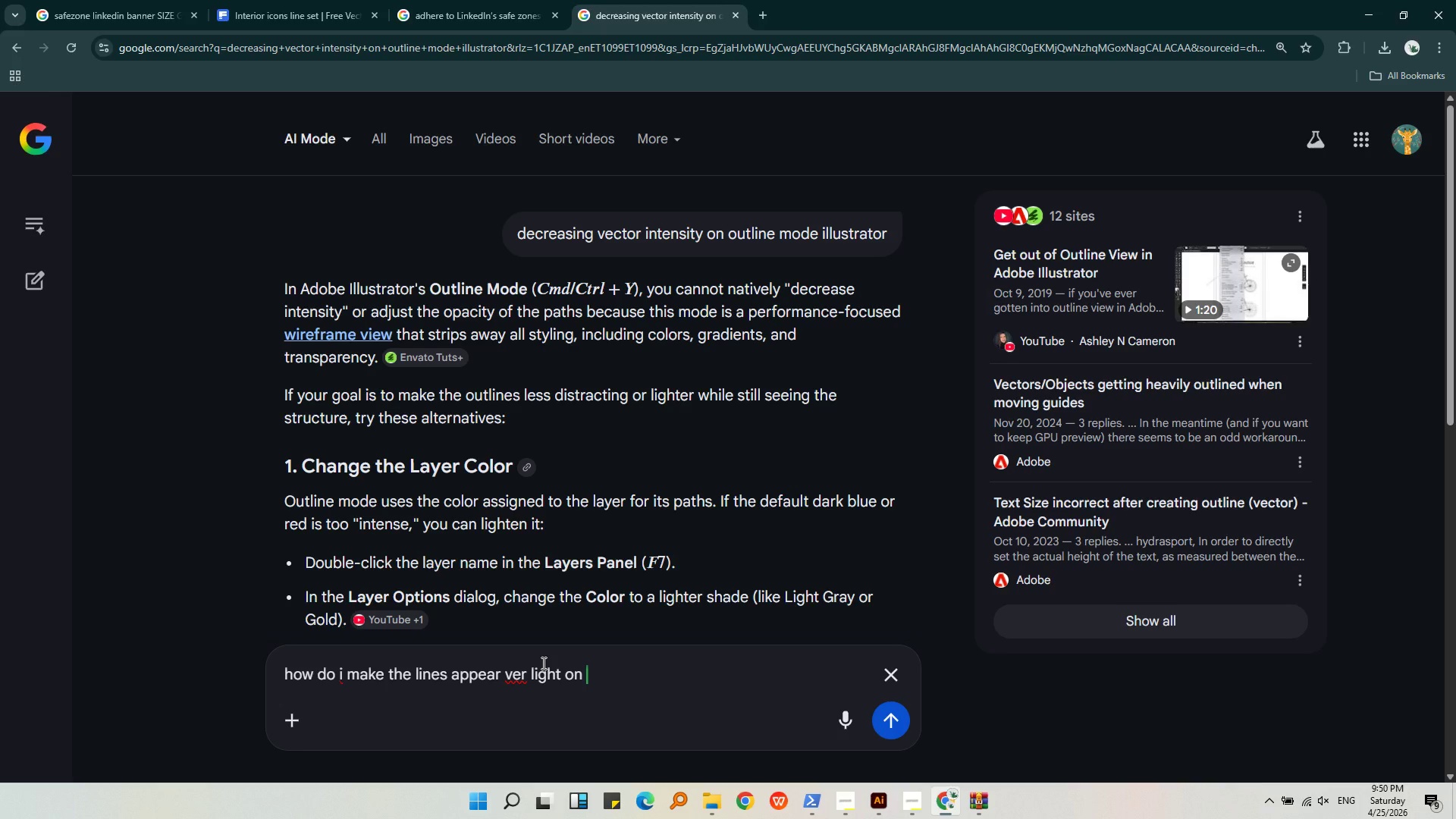 
wait(5.22)
 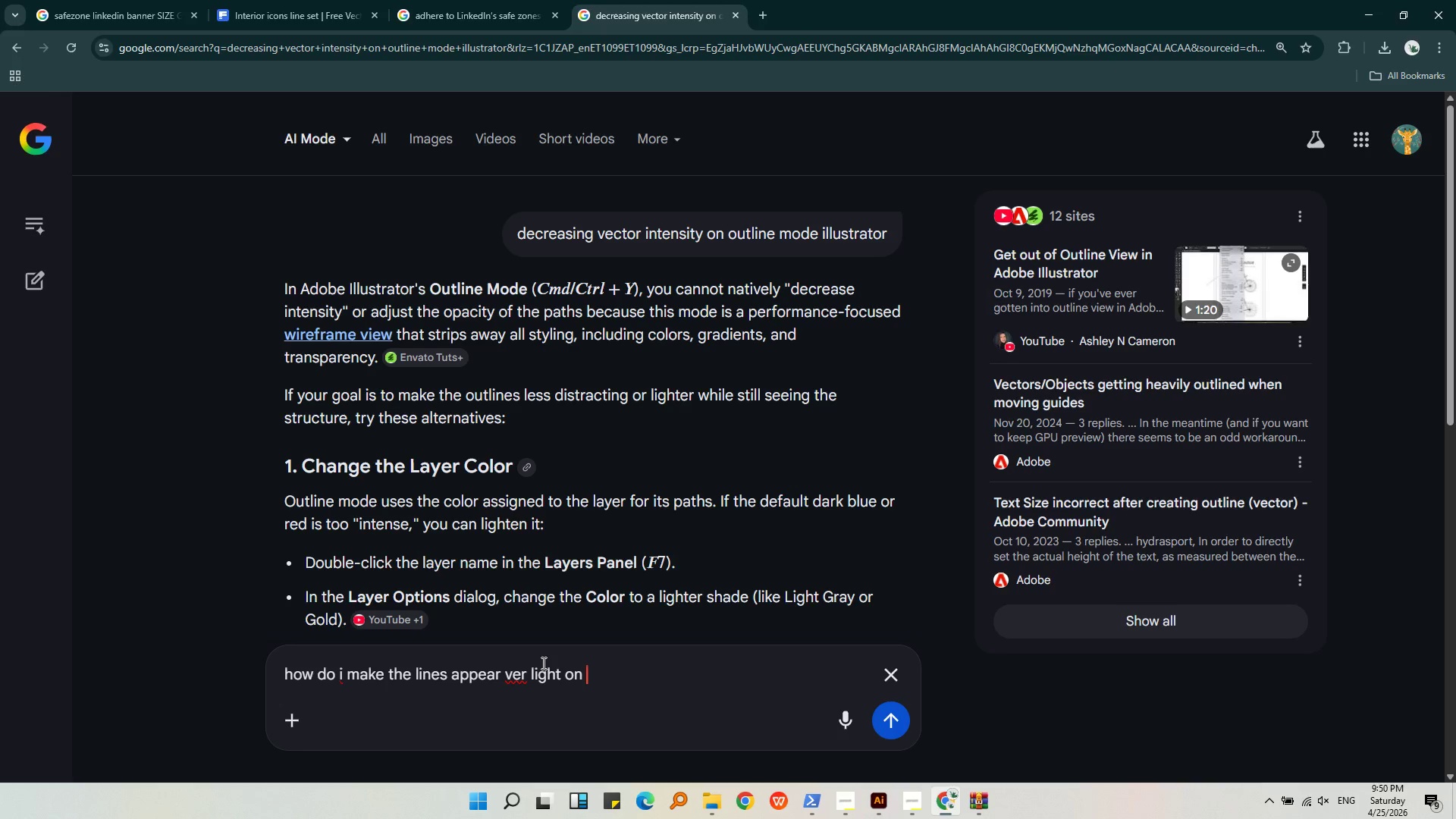 
type(outline mode)
 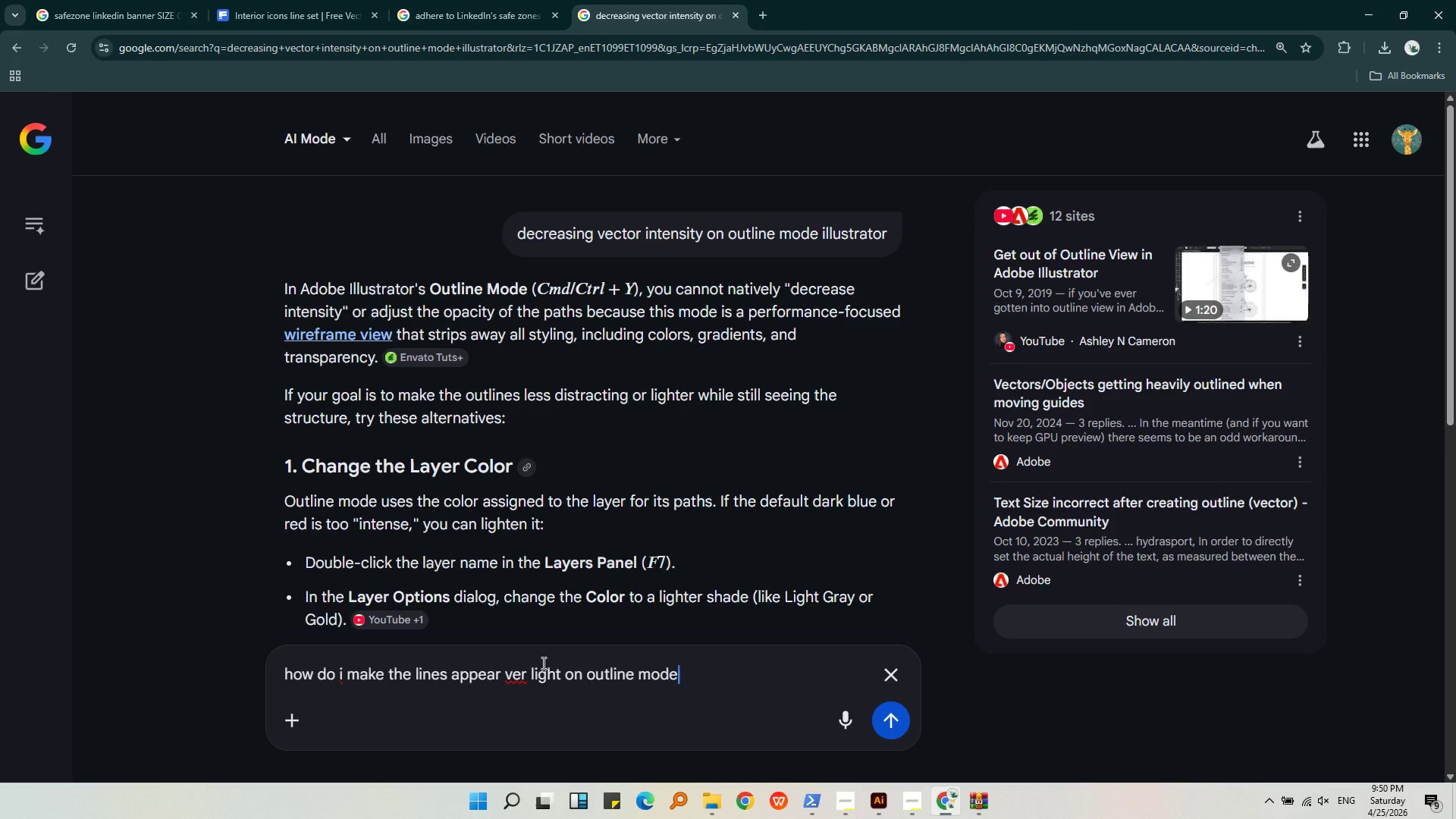 
key(Enter)
 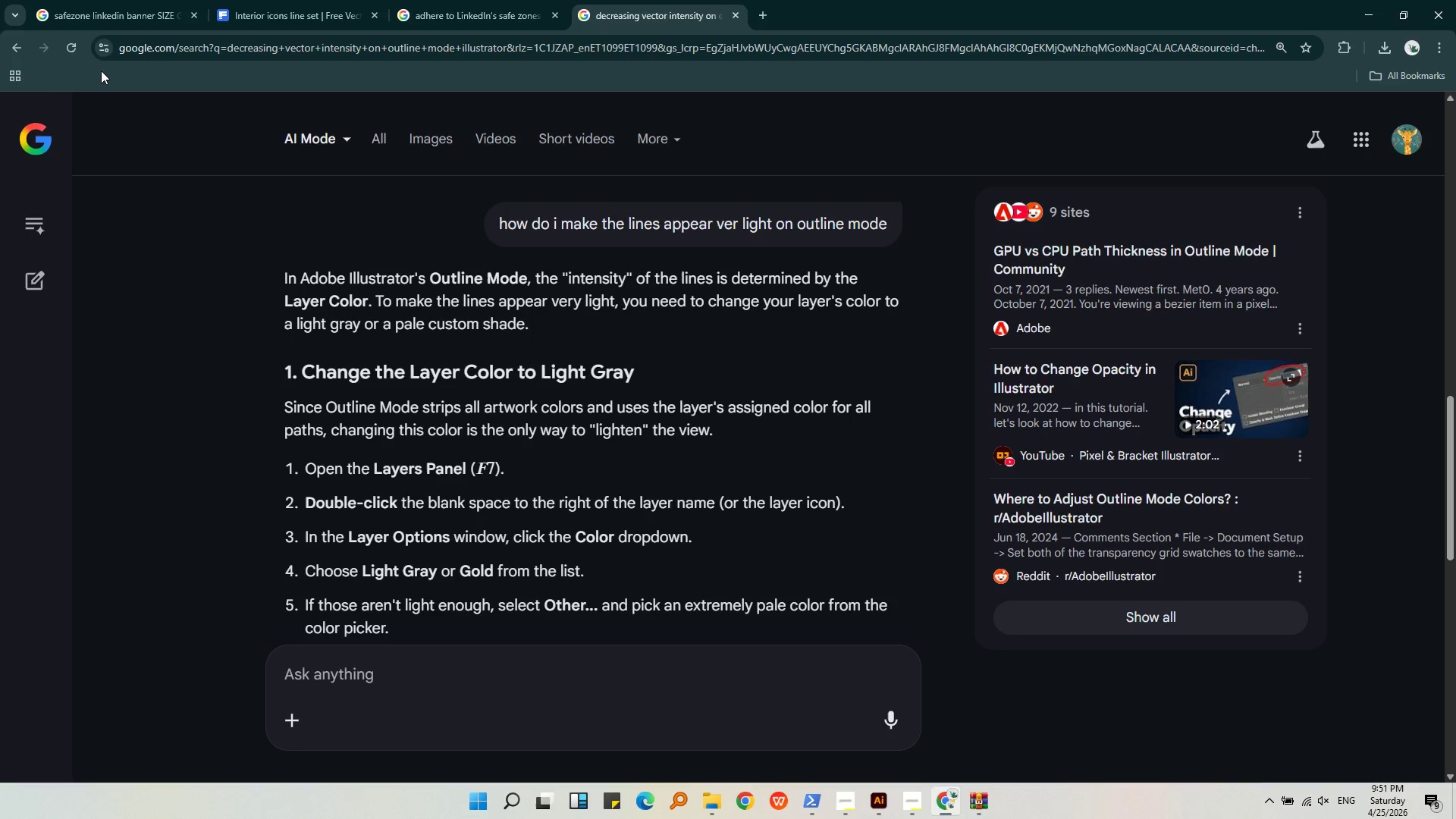 
wait(16.53)
 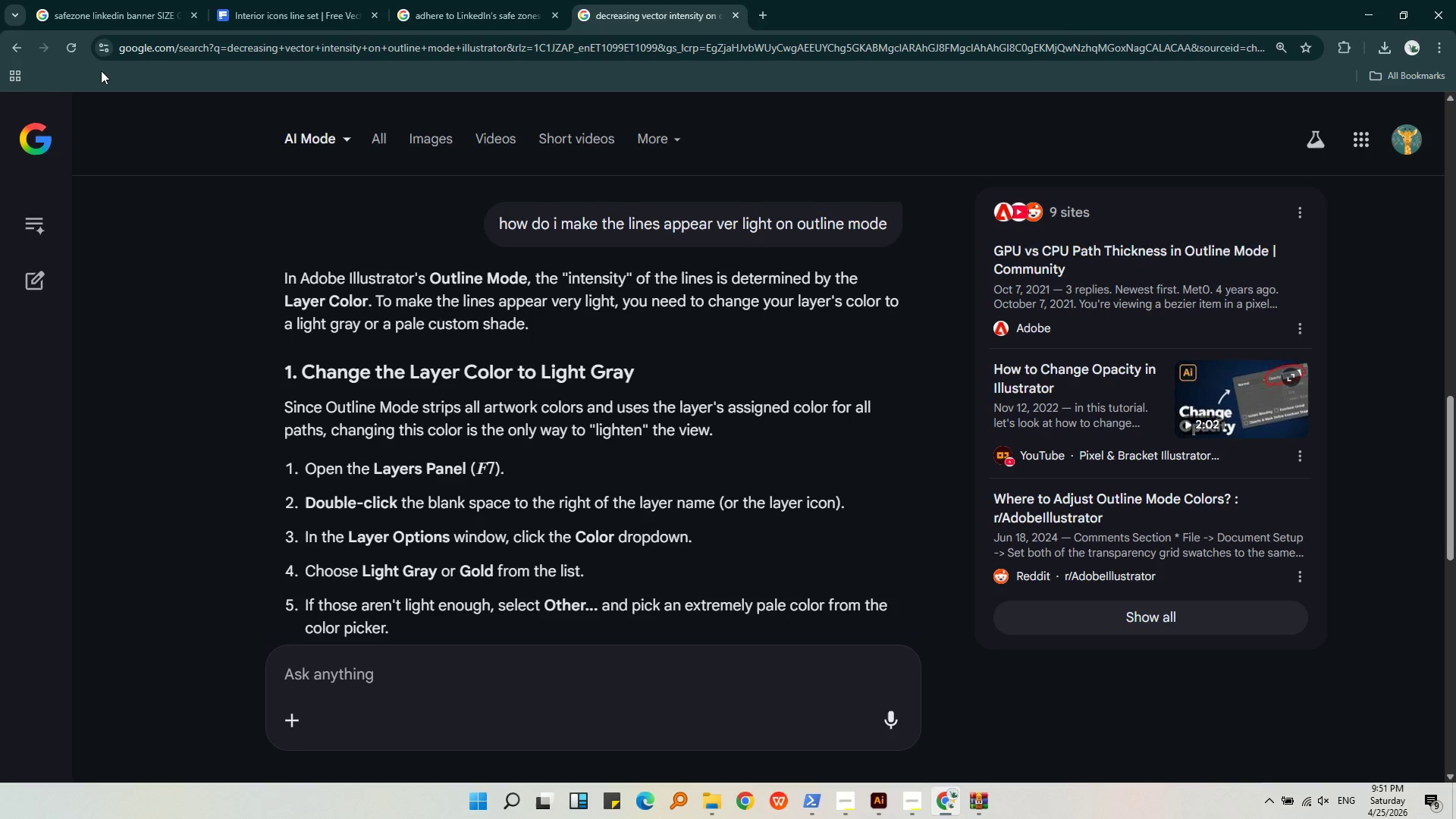 
scroll: coordinate [589, 485], scroll_direction: down, amount: 17.0
 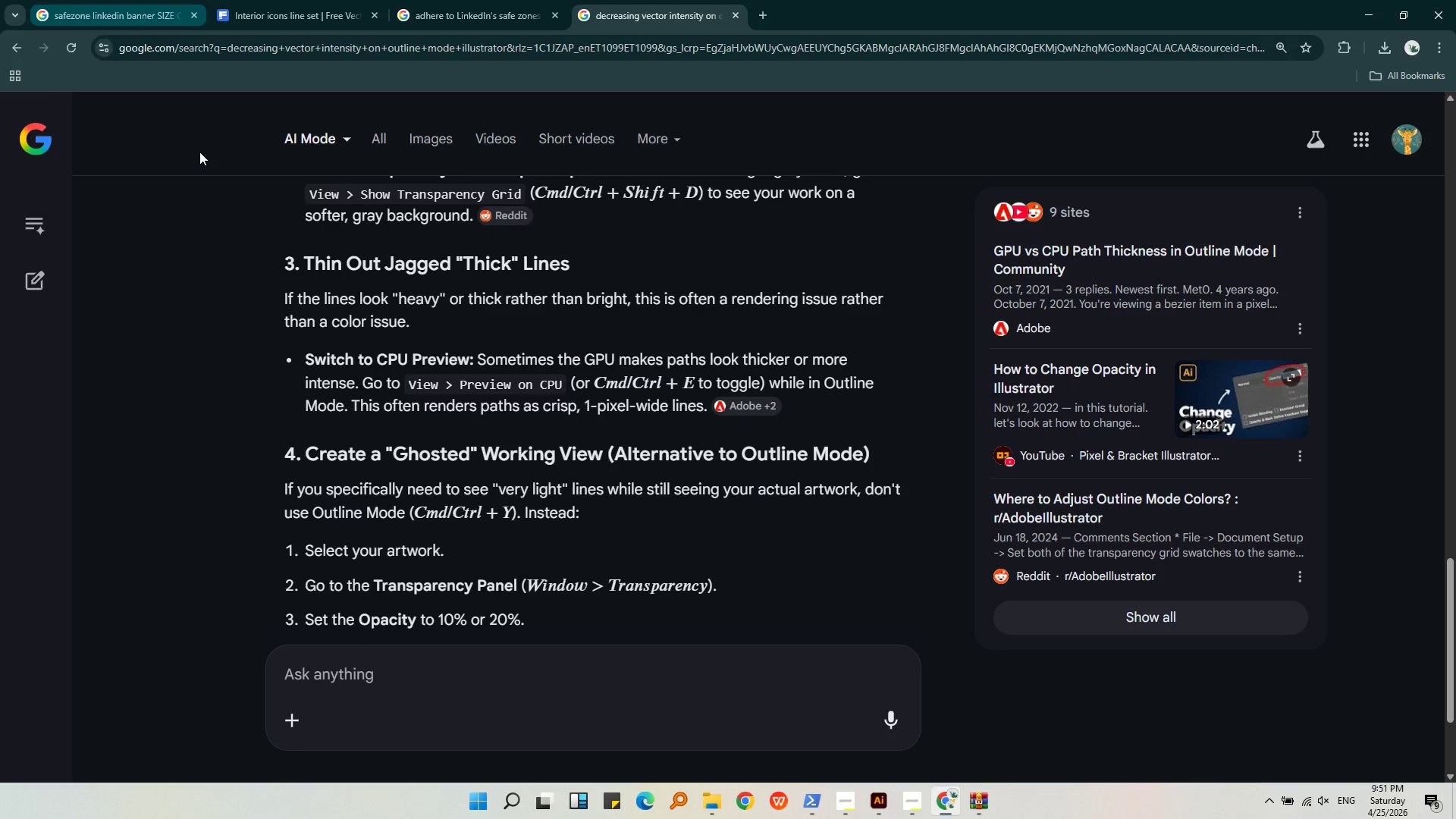 
wait(5.38)
 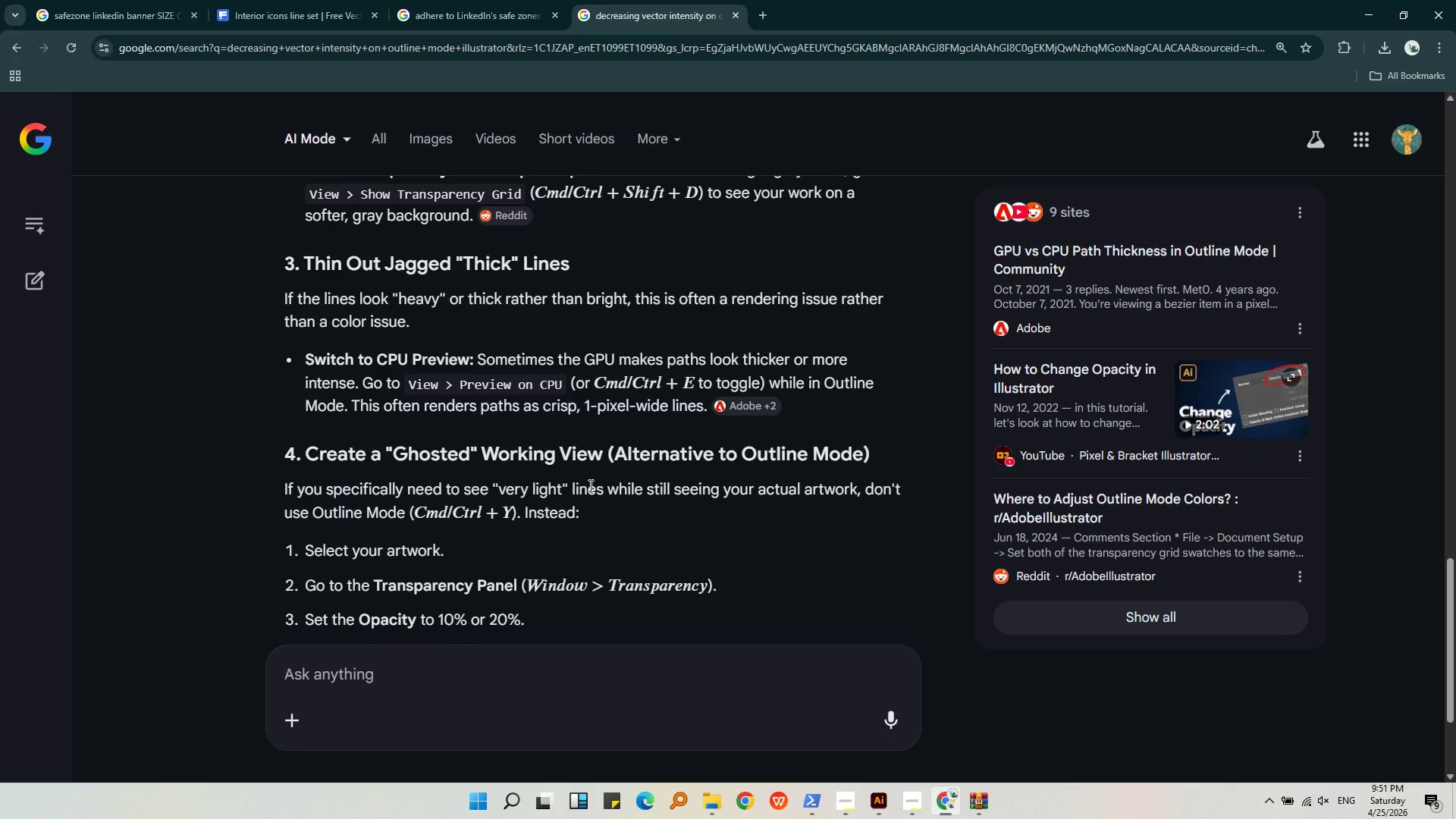 
scroll: coordinate [332, 392], scroll_direction: down, amount: 4.0
 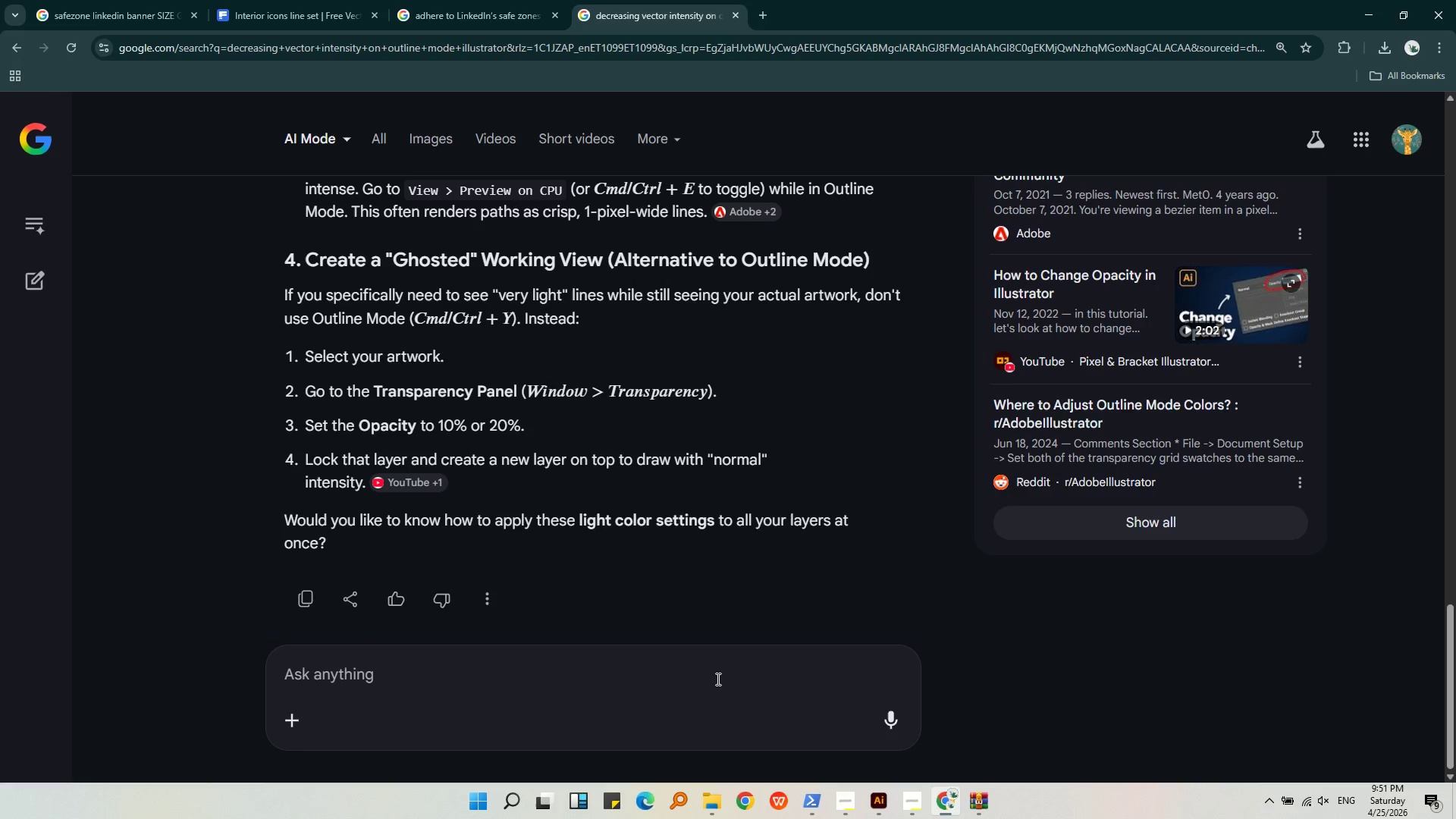 
left_click([875, 792])
 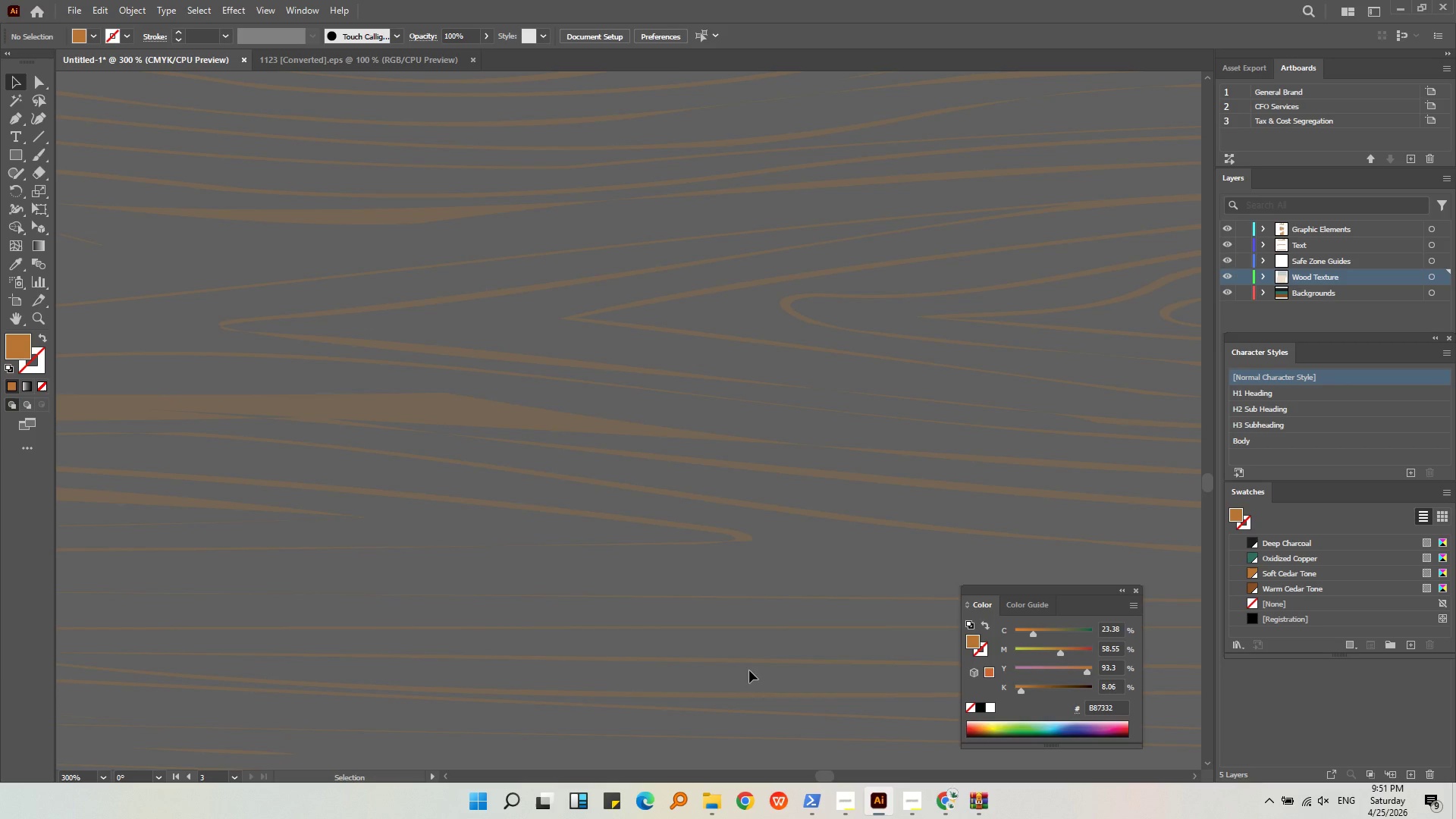 
left_click([748, 670])
 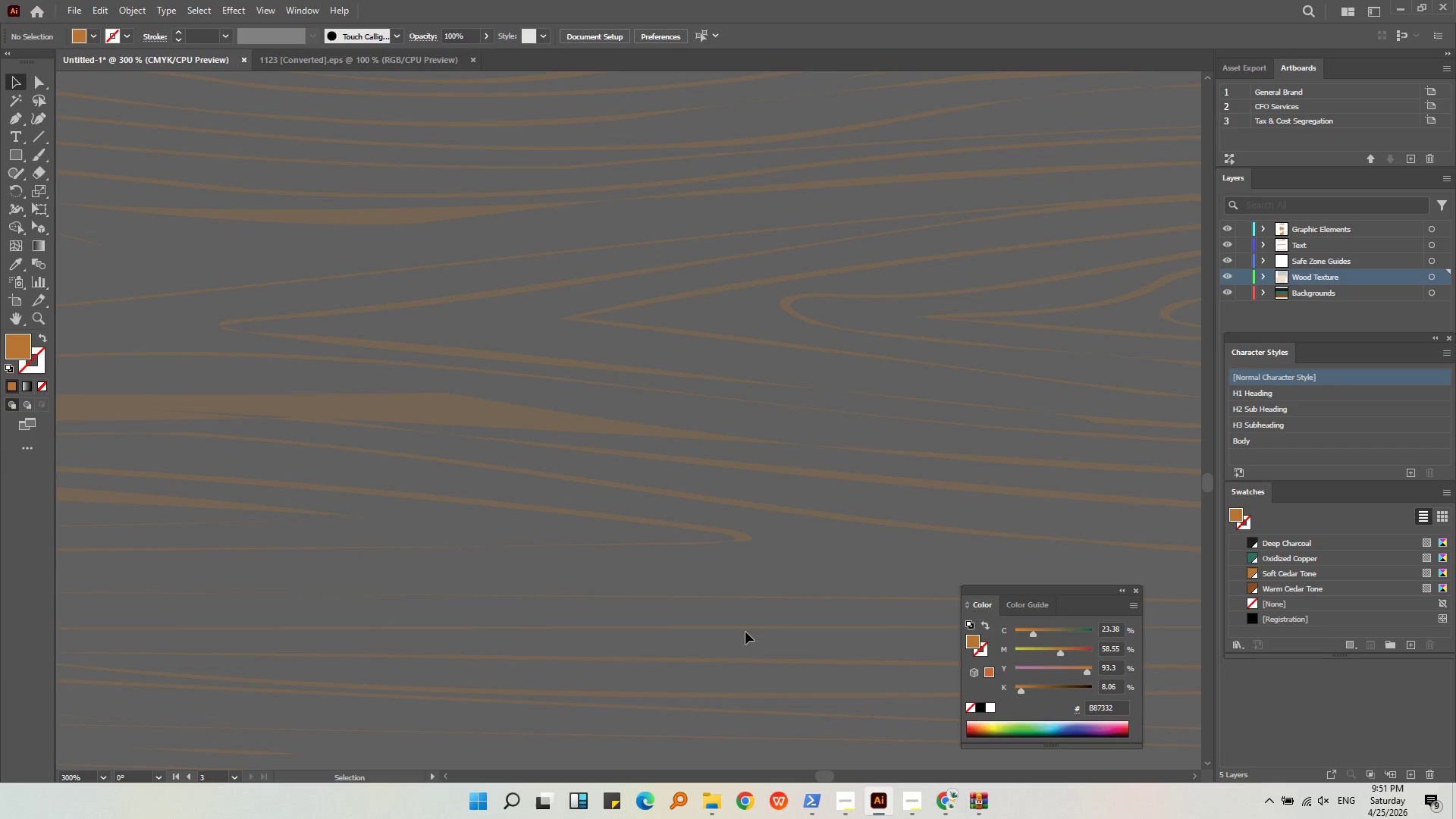 
double_click([750, 620])
 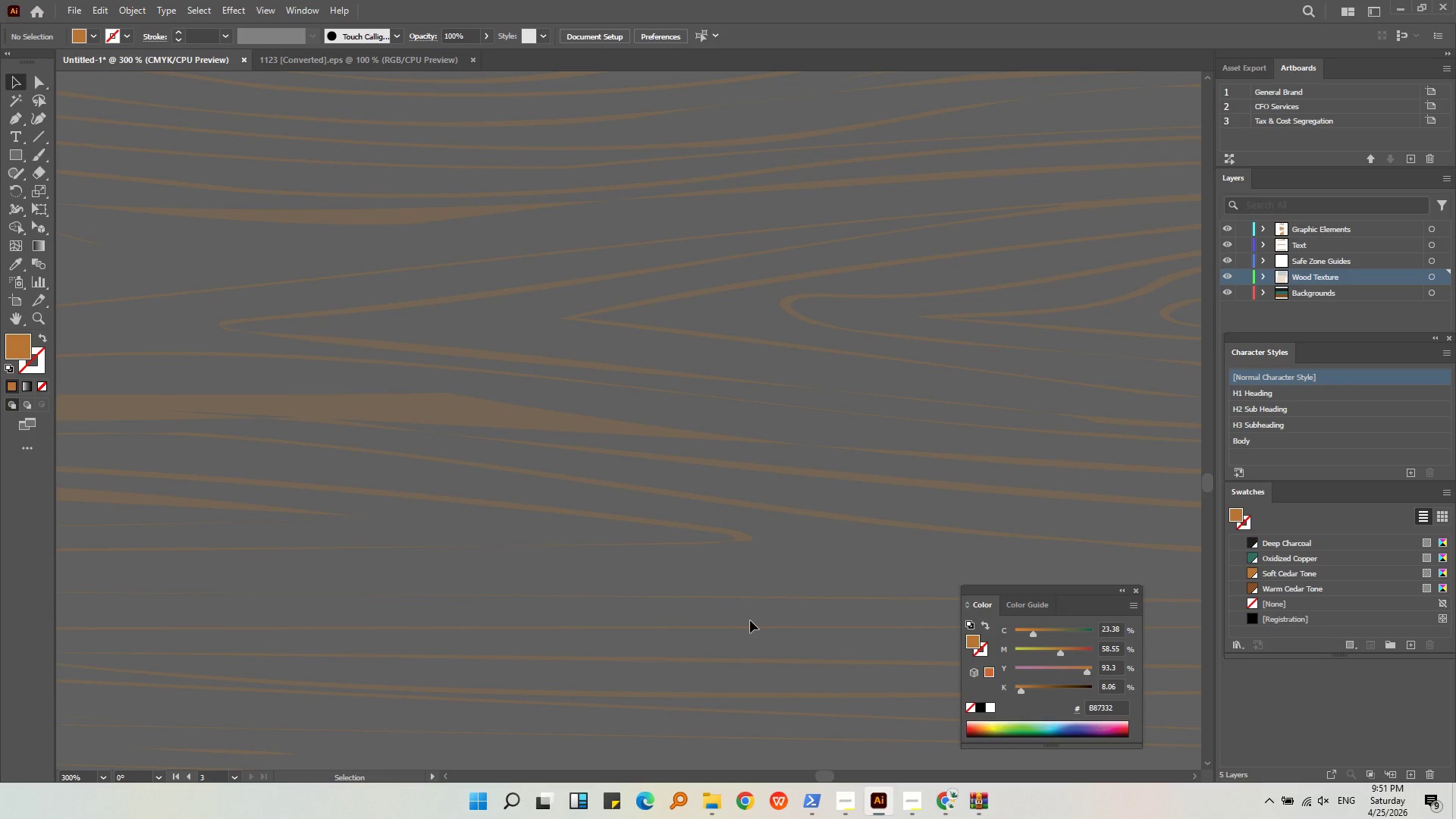 
triple_click([749, 622])
 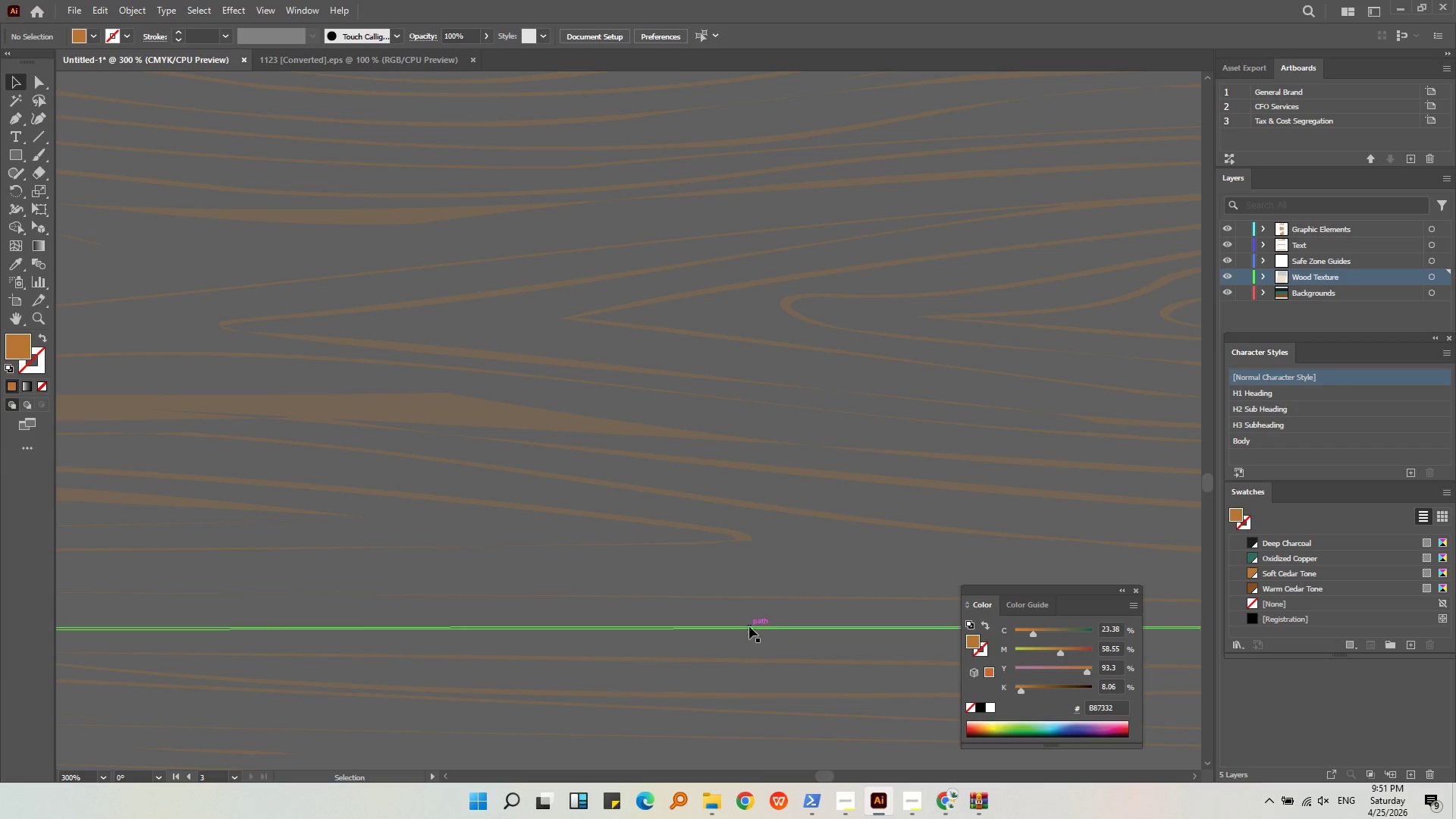 
left_click([749, 626])
 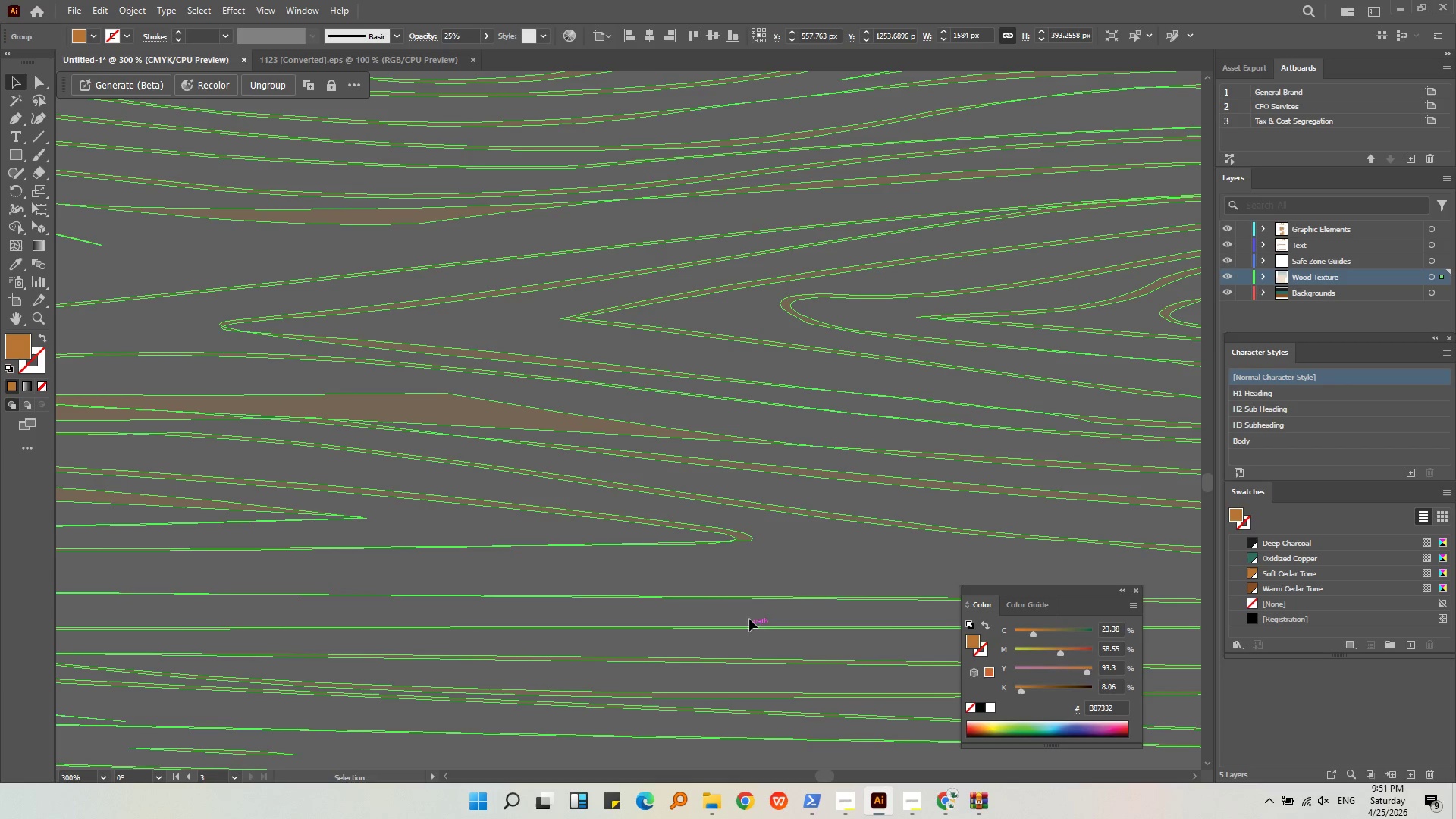 
hold_key(key=X, duration=0.58)
 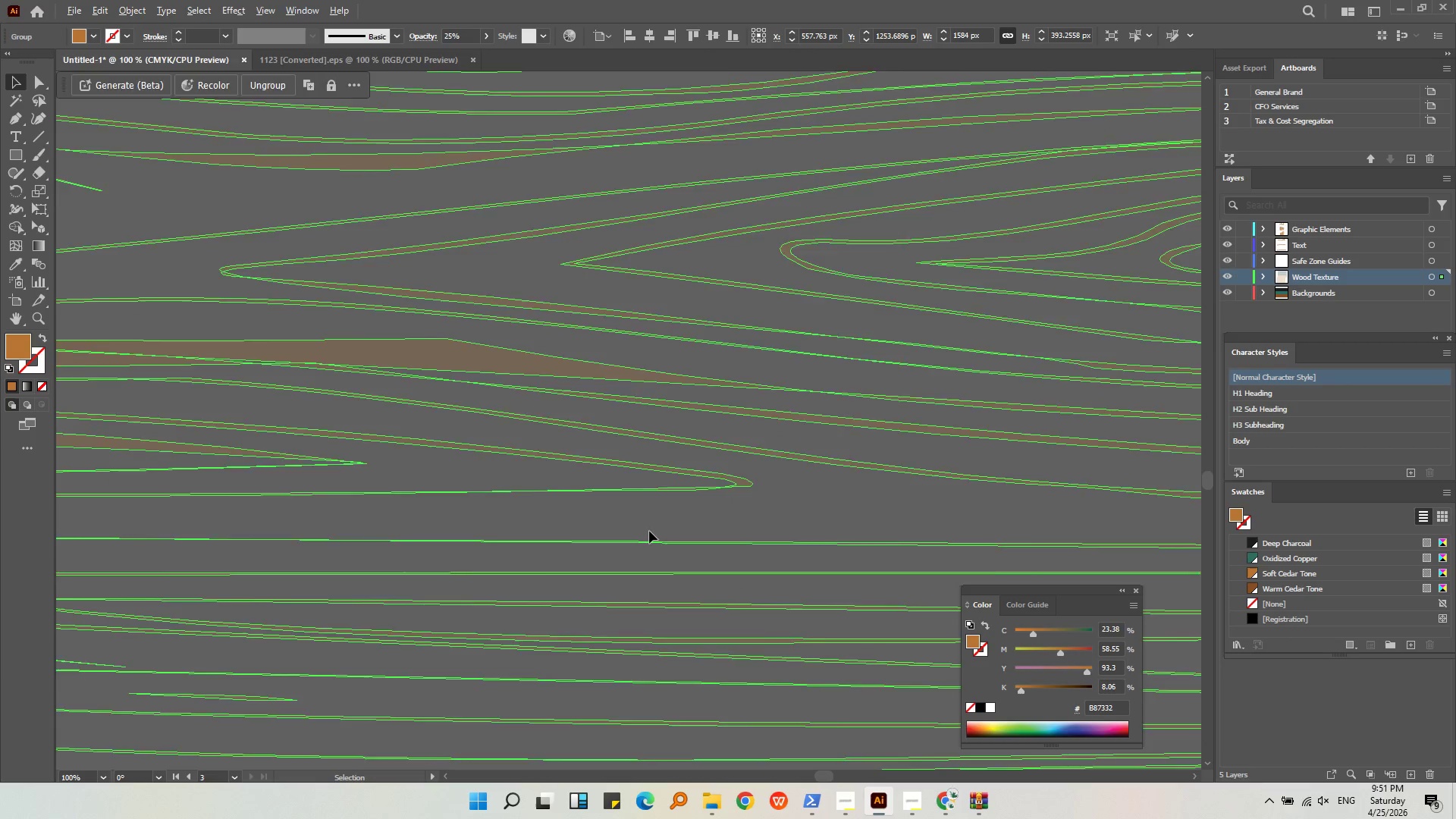 
hold_key(key=AltLeft, duration=0.31)
 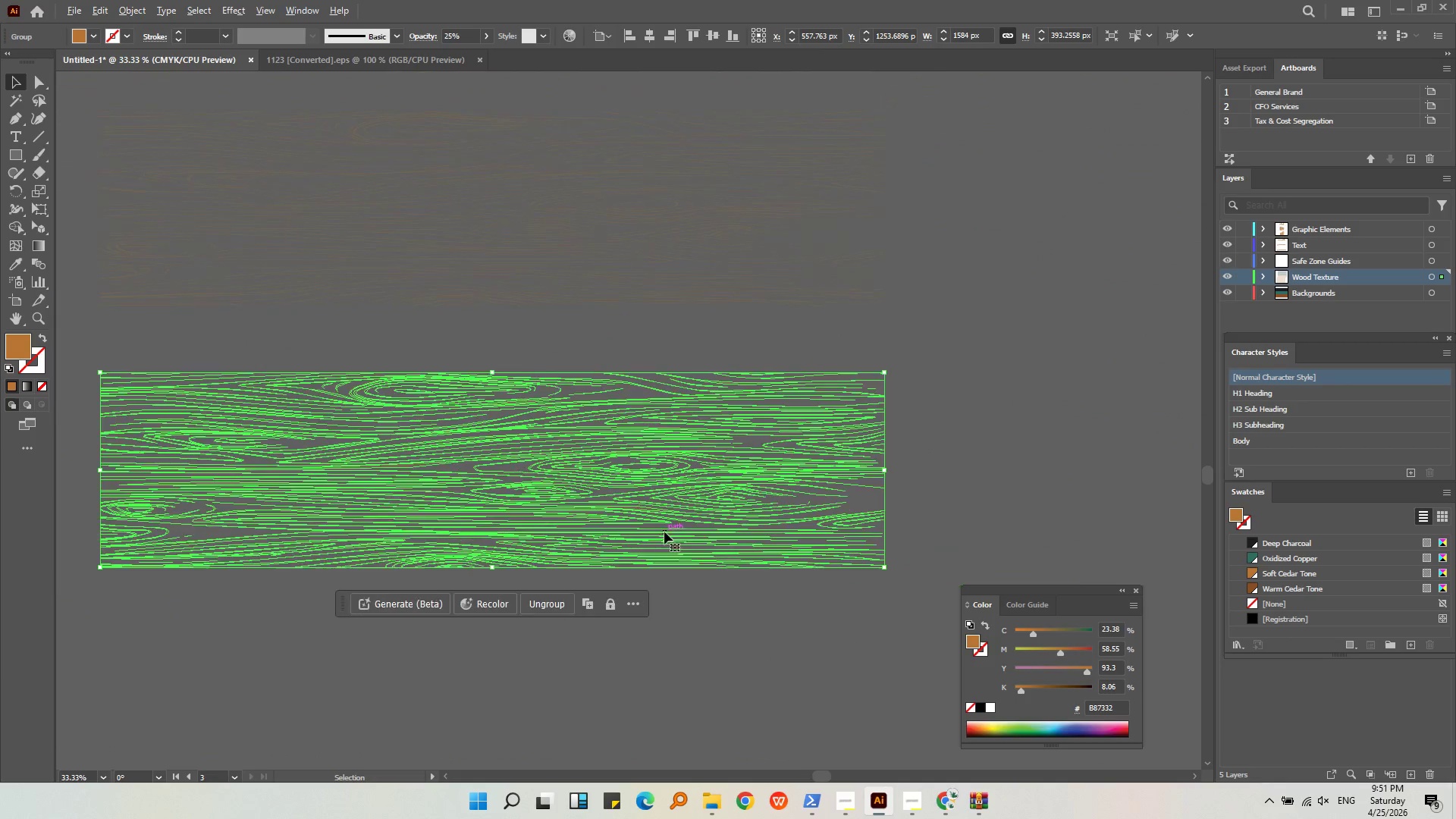 
scroll: coordinate [740, 573], scroll_direction: down, amount: 3.0
 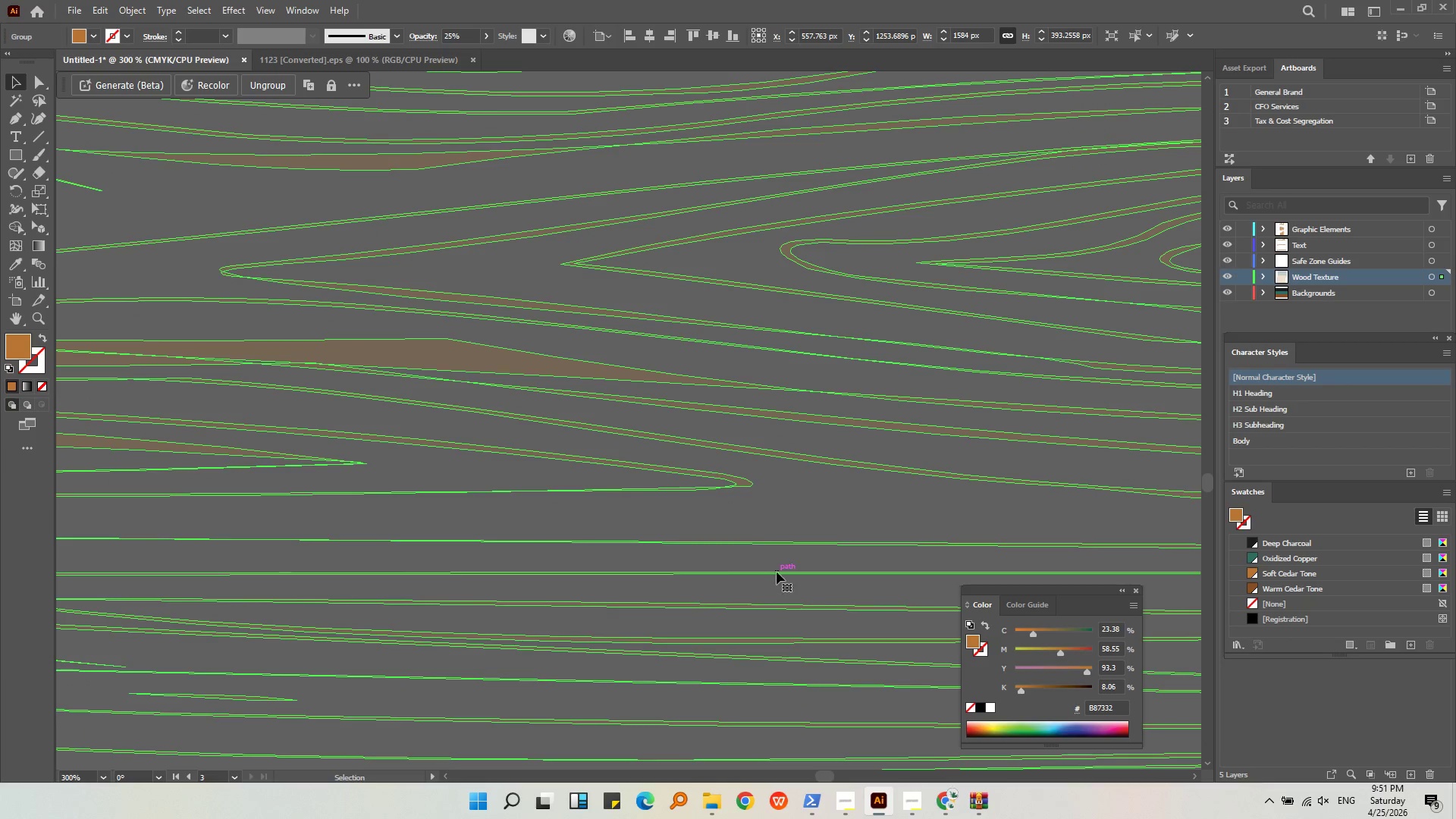 
key(Alt+AltLeft)
 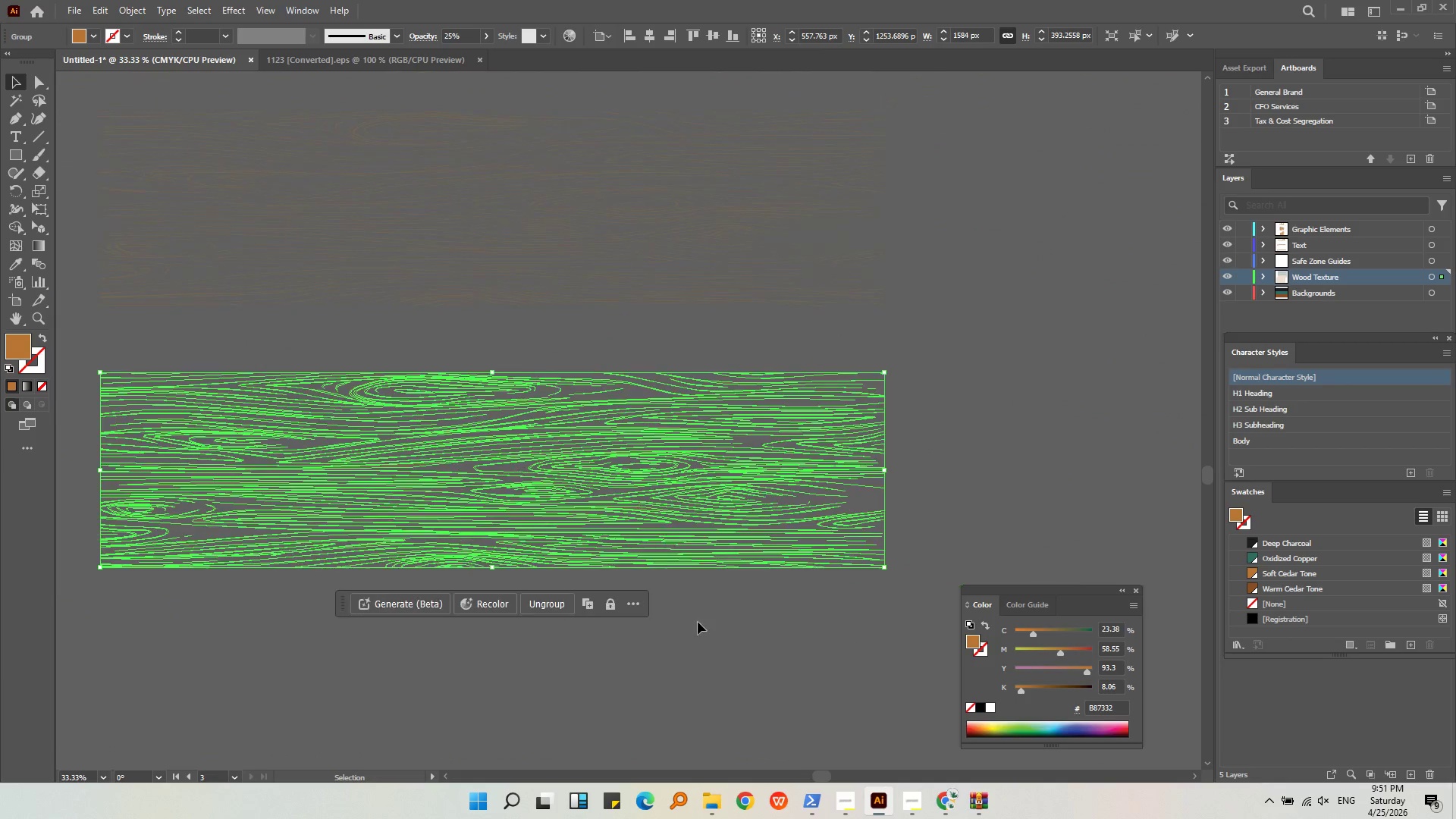 
left_click([700, 626])
 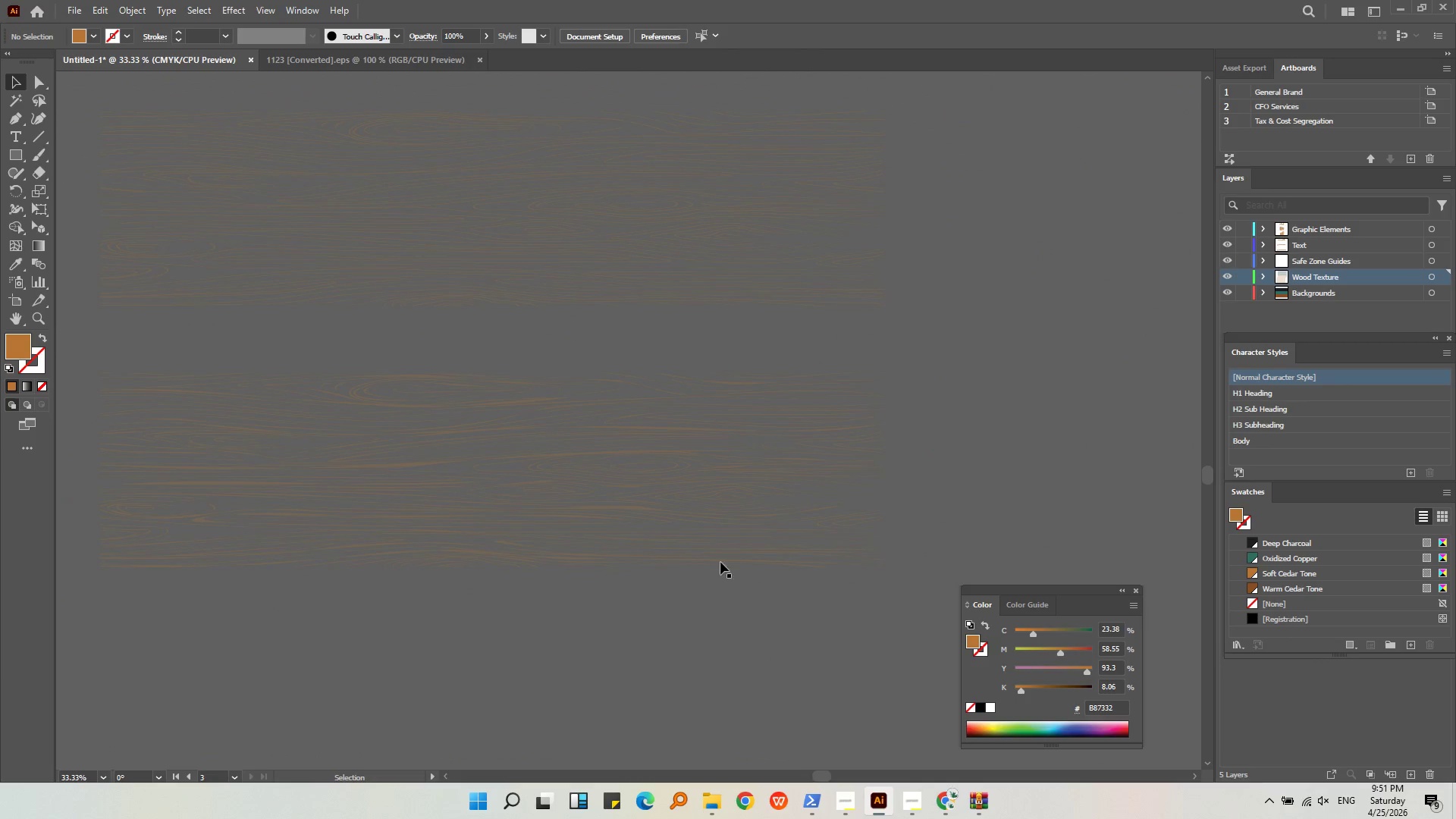 
scroll: coordinate [664, 532], scroll_direction: down, amount: 7.0
 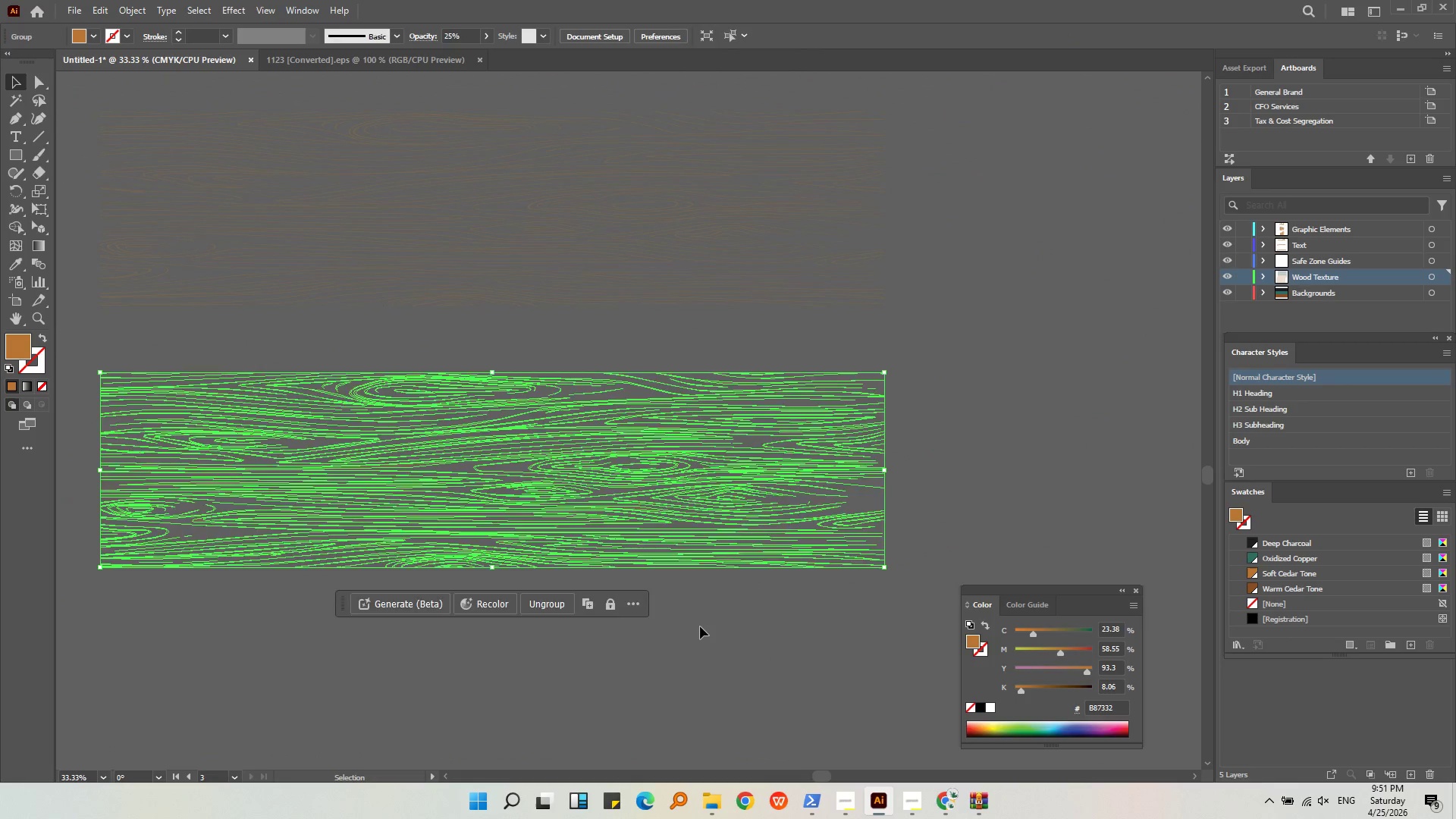 
left_click([721, 554])
 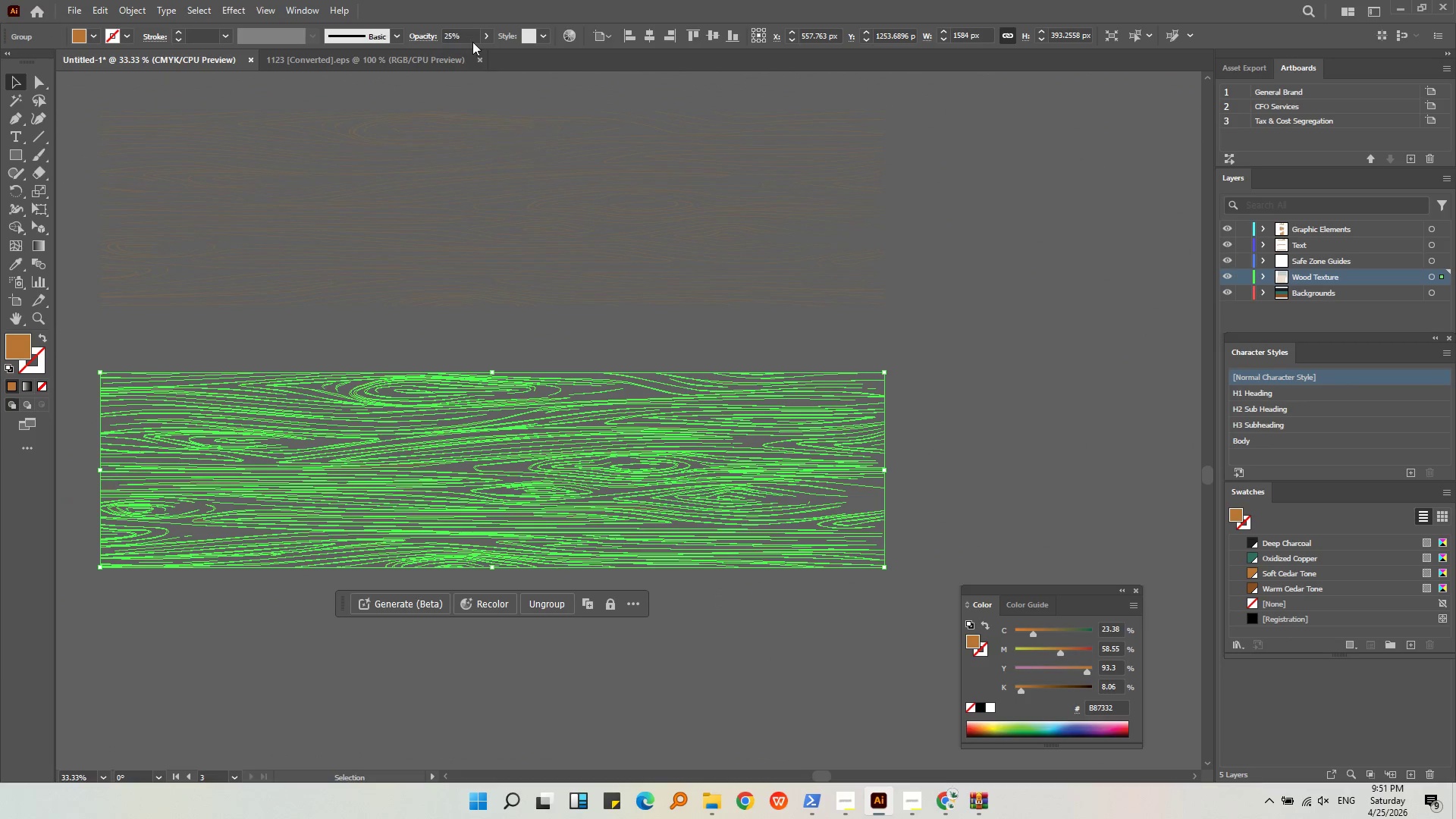 
left_click([483, 30])
 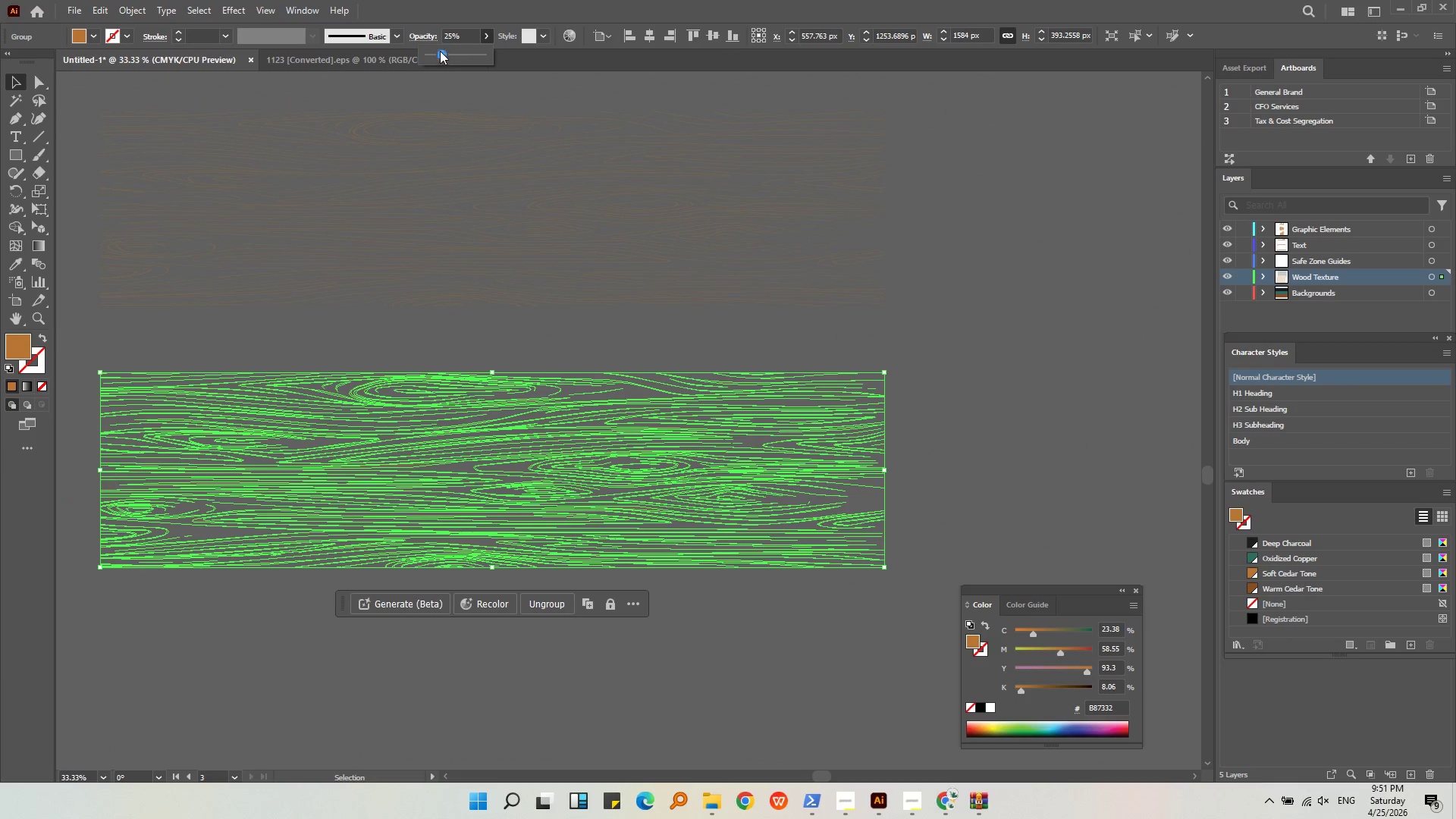 
left_click([435, 52])
 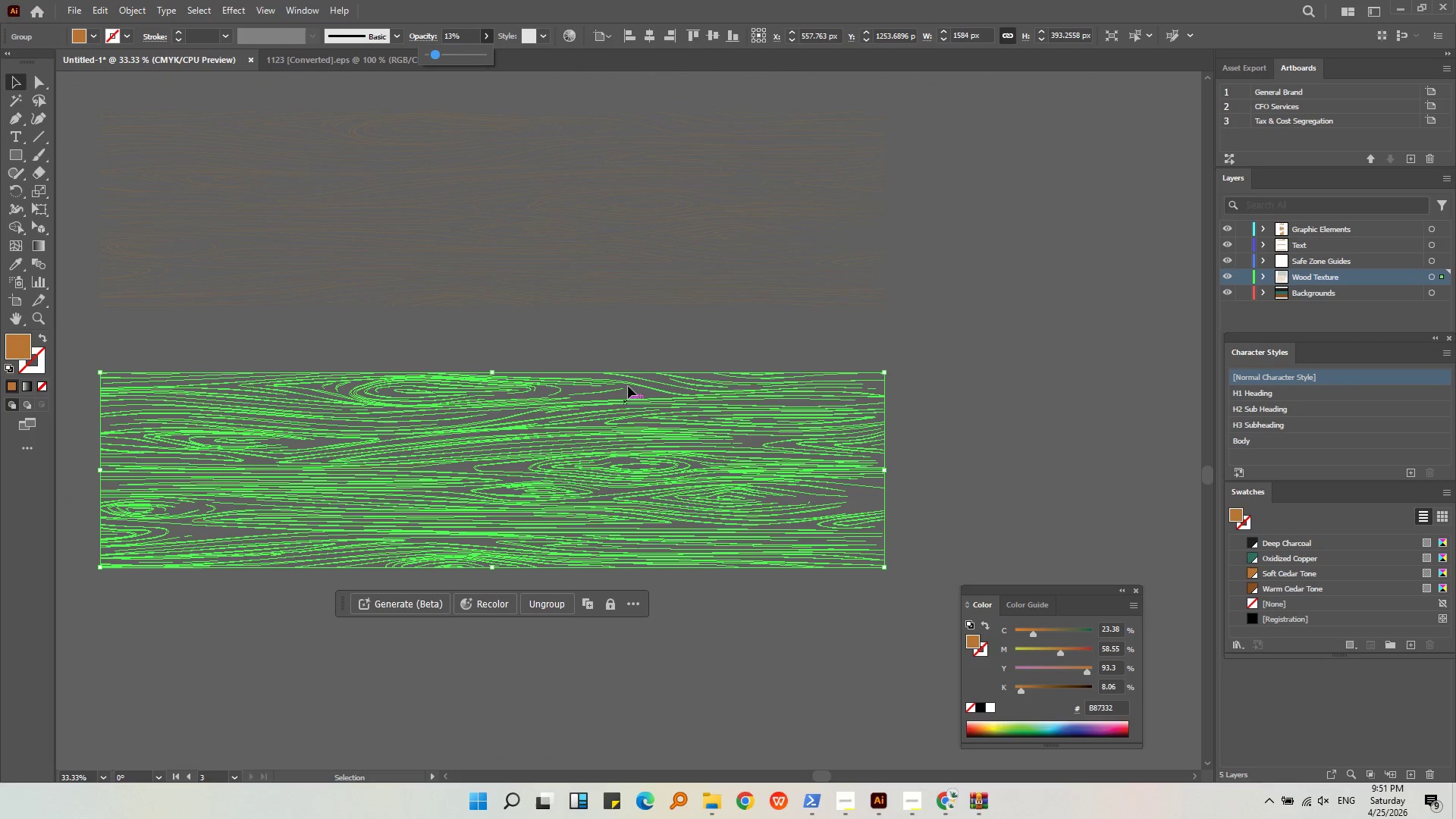 
left_click([629, 351])
 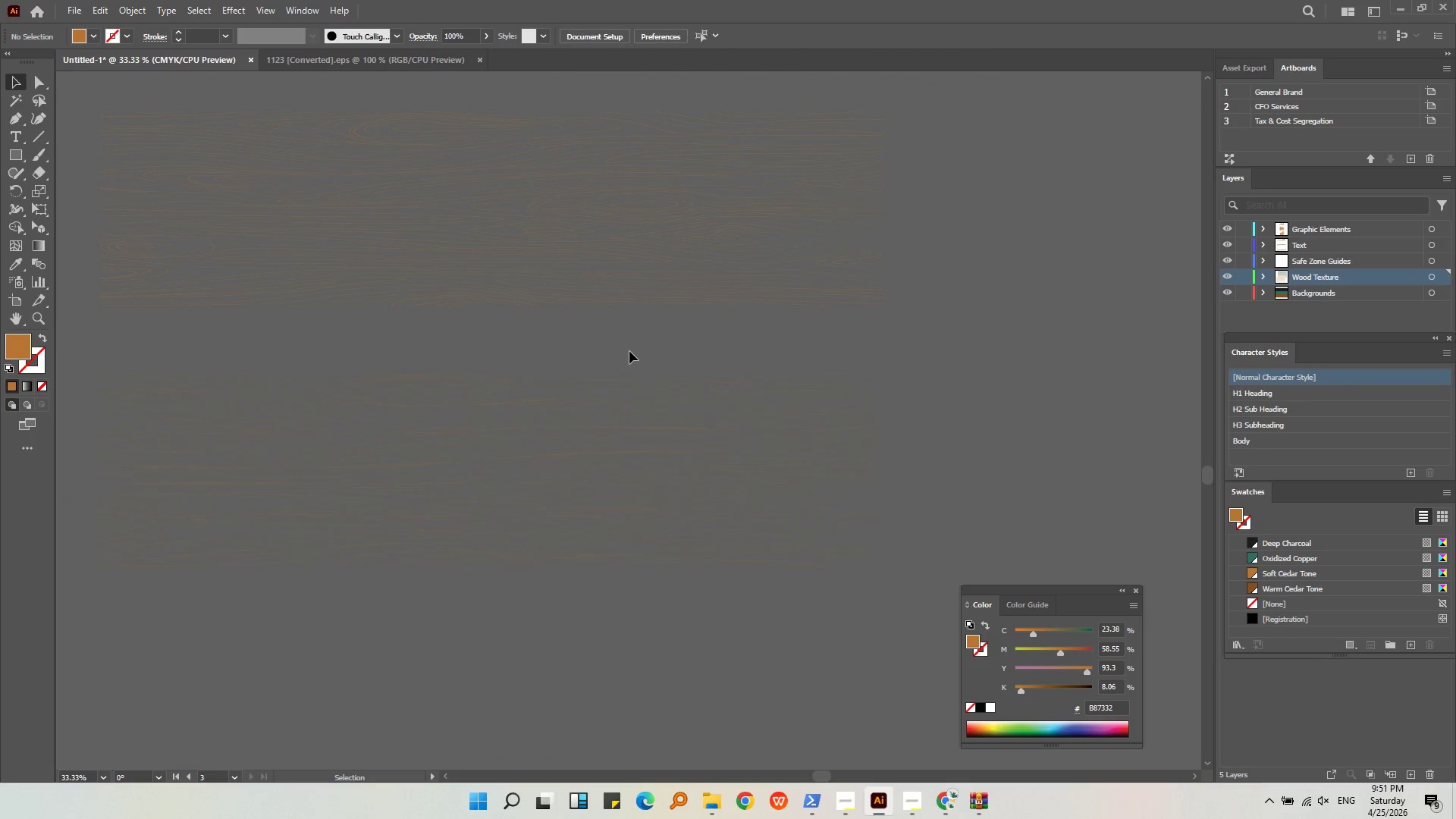 
right_click([629, 351])
 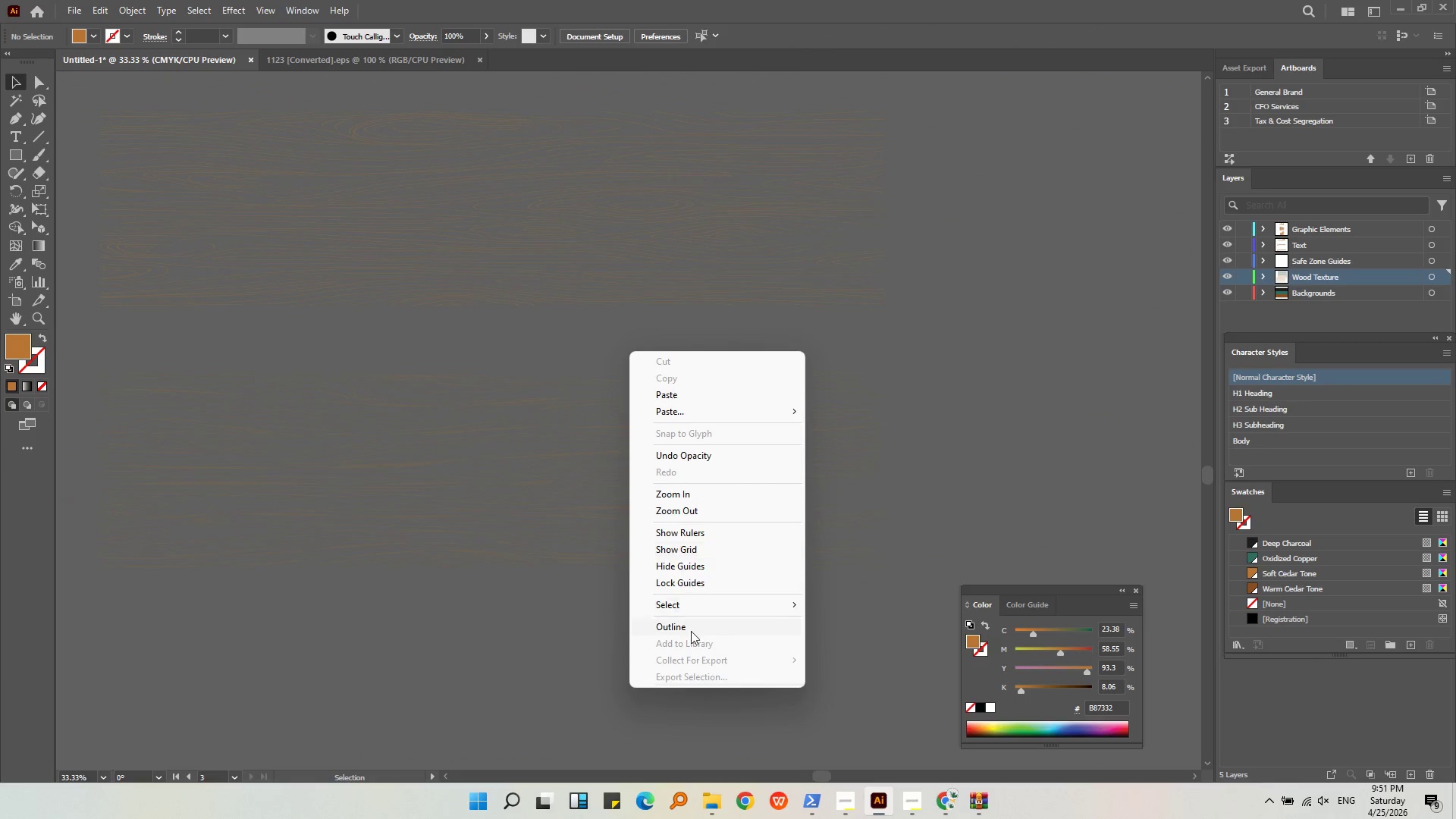 
left_click([691, 631])
 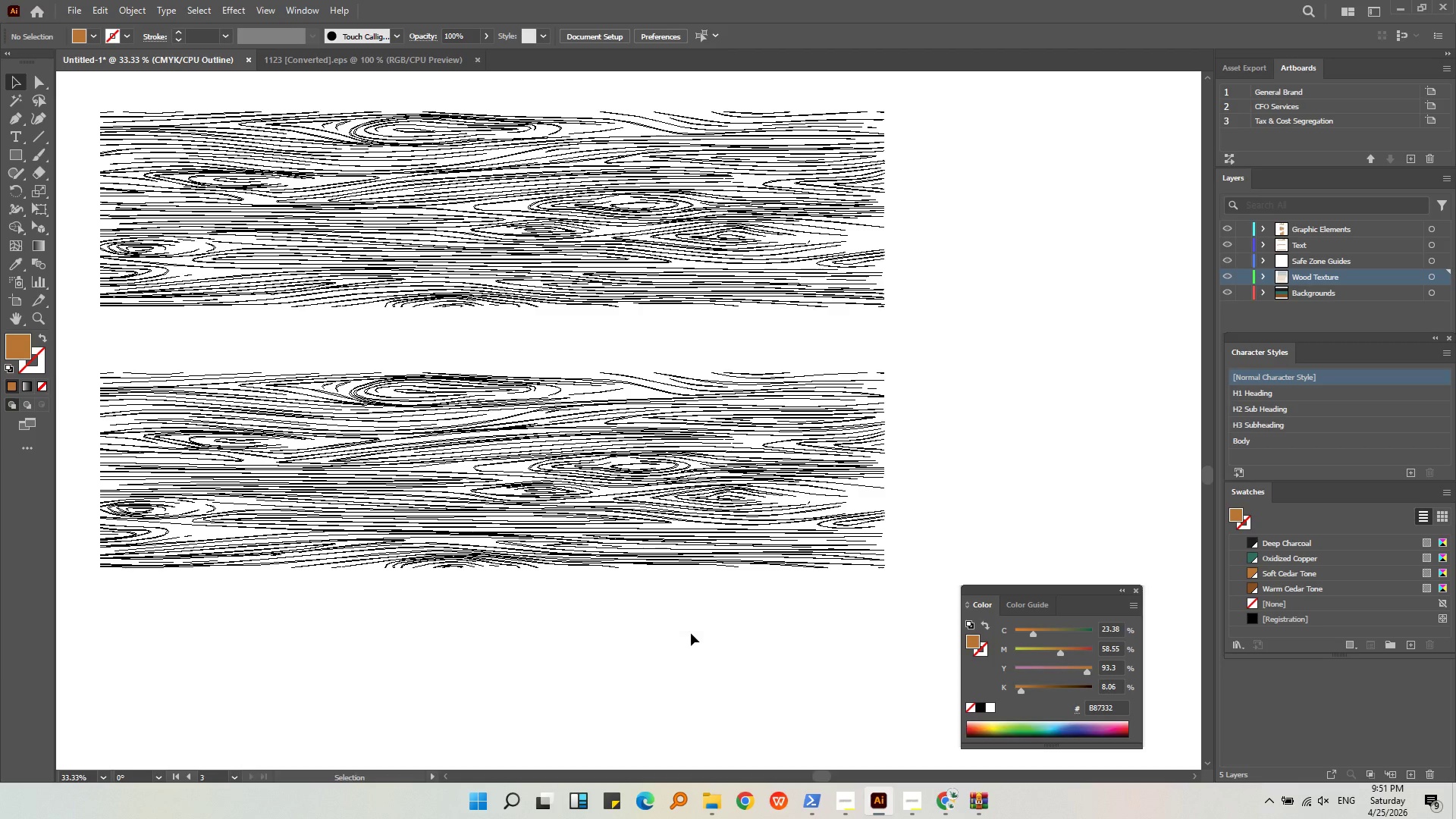 
left_click([691, 633])
 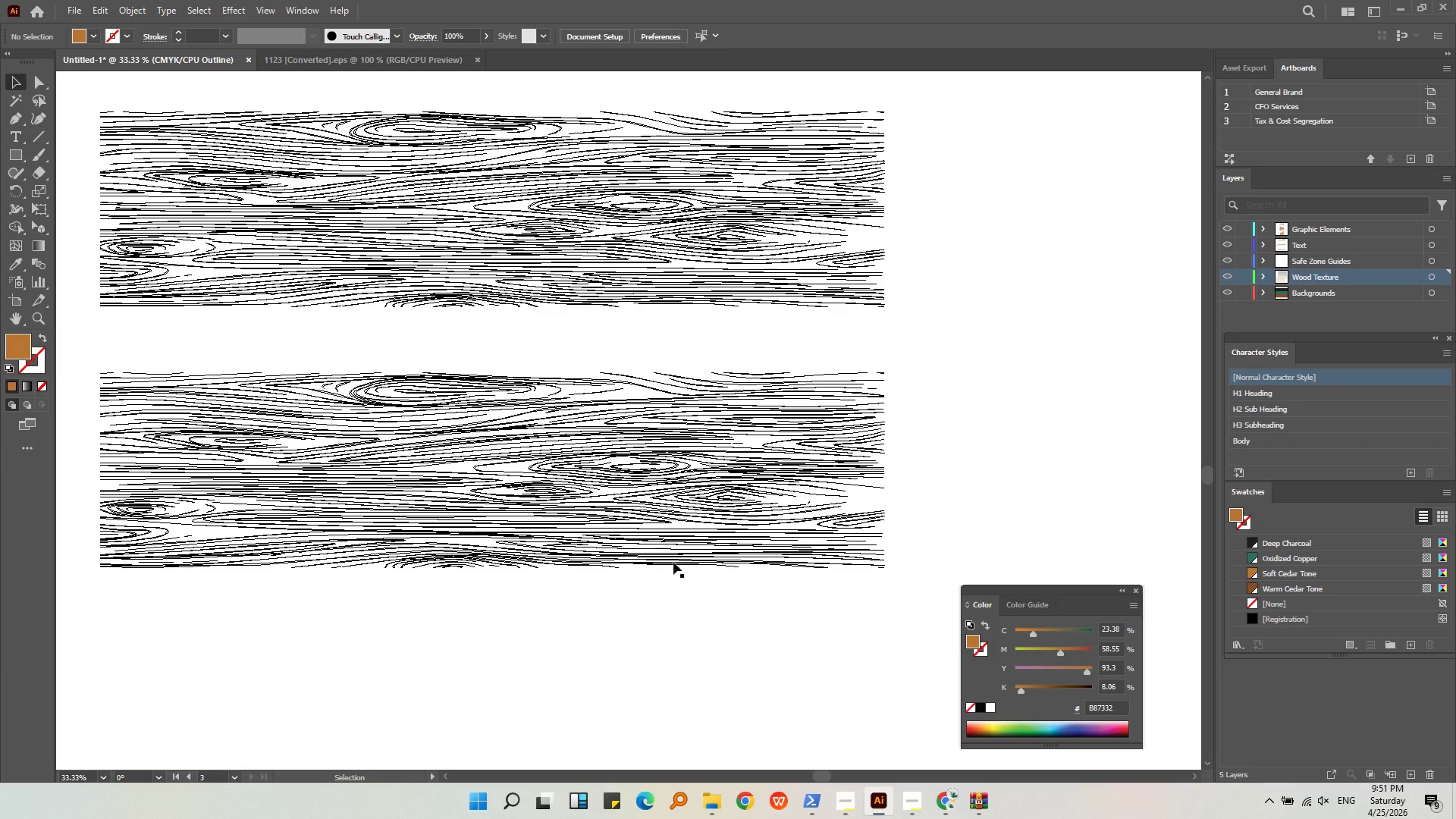 
left_click([673, 555])
 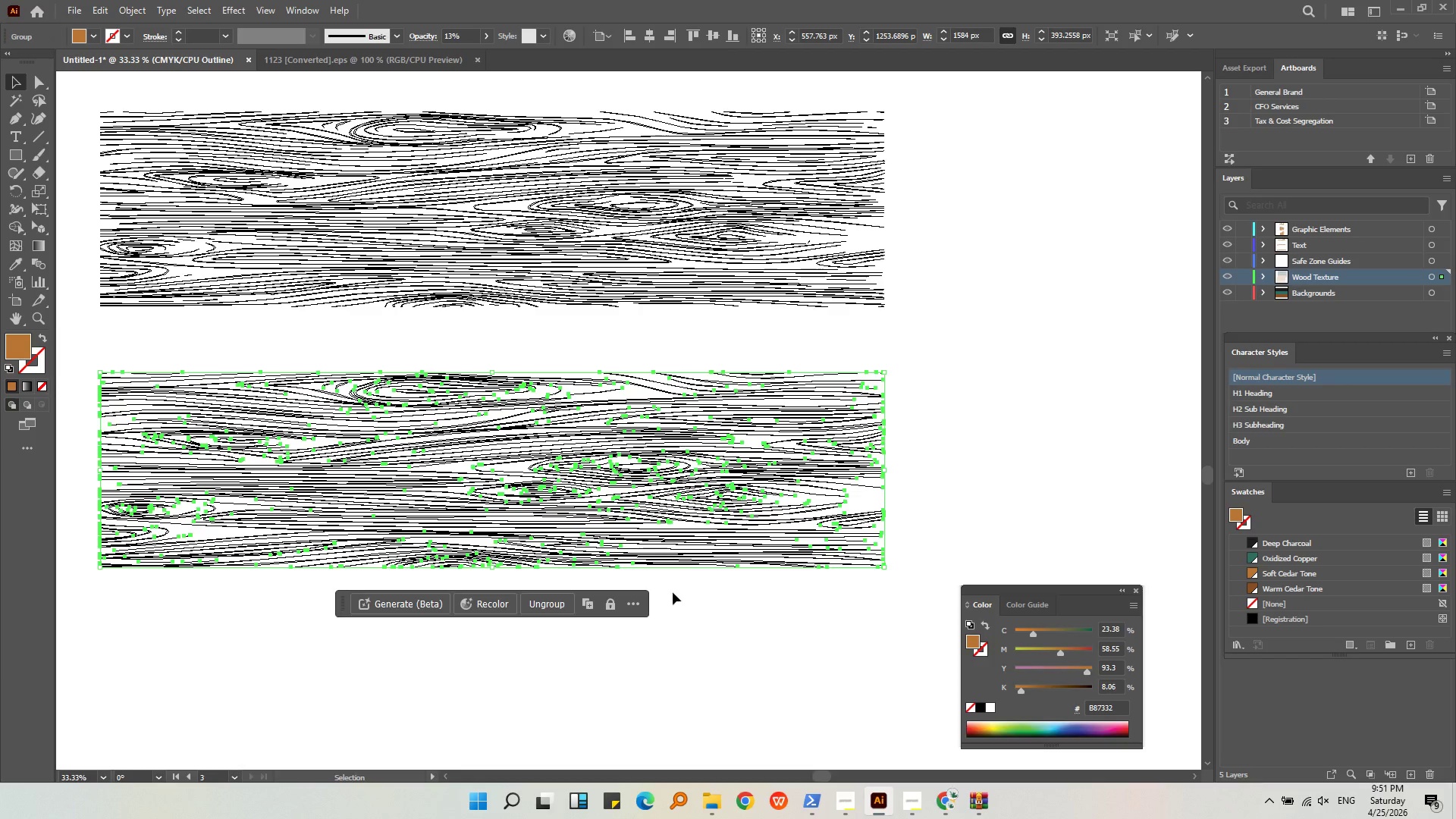 
left_click([692, 655])
 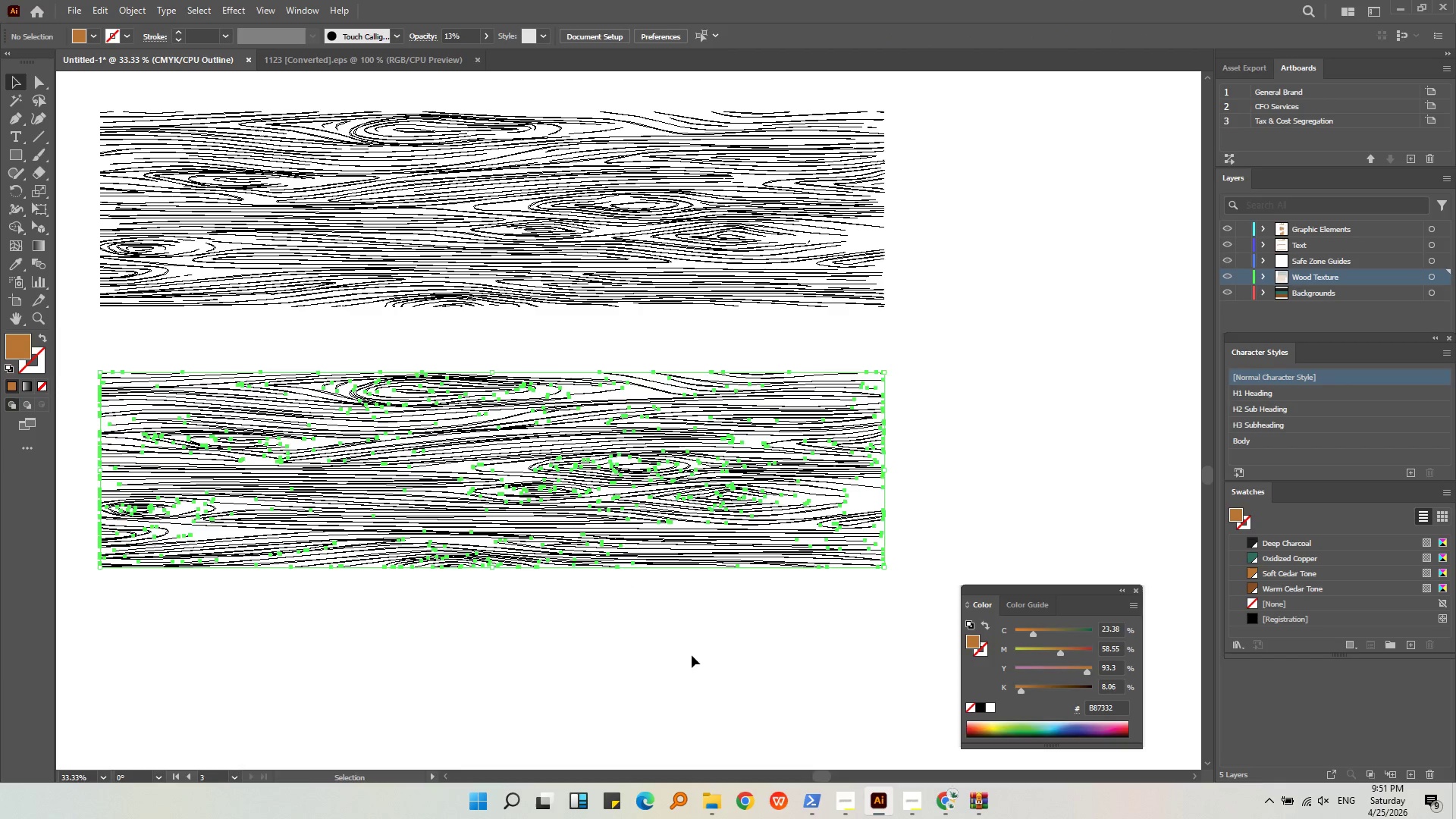 
hold_key(key=AltLeft, duration=0.45)
 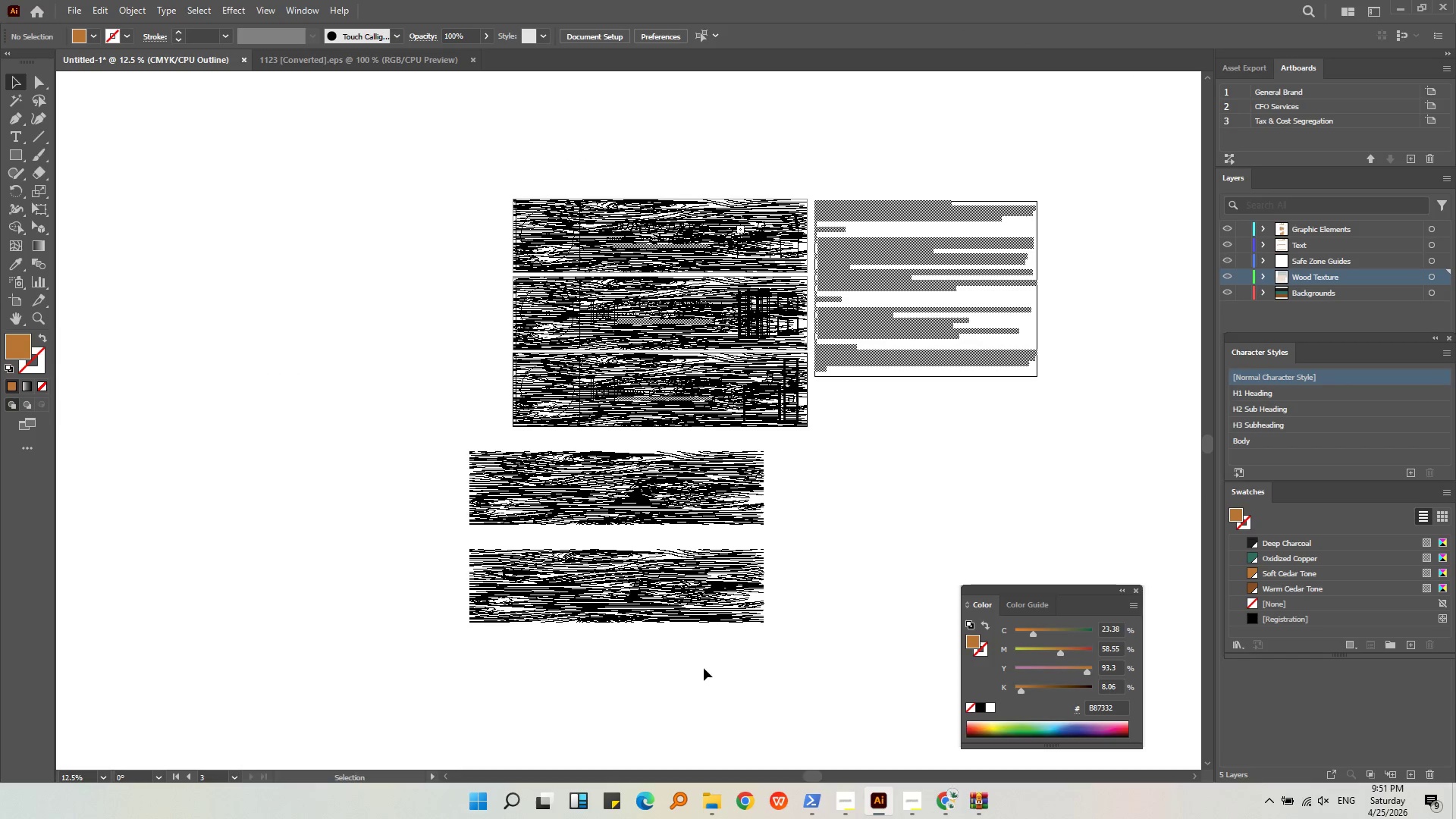 
left_click([692, 655])
 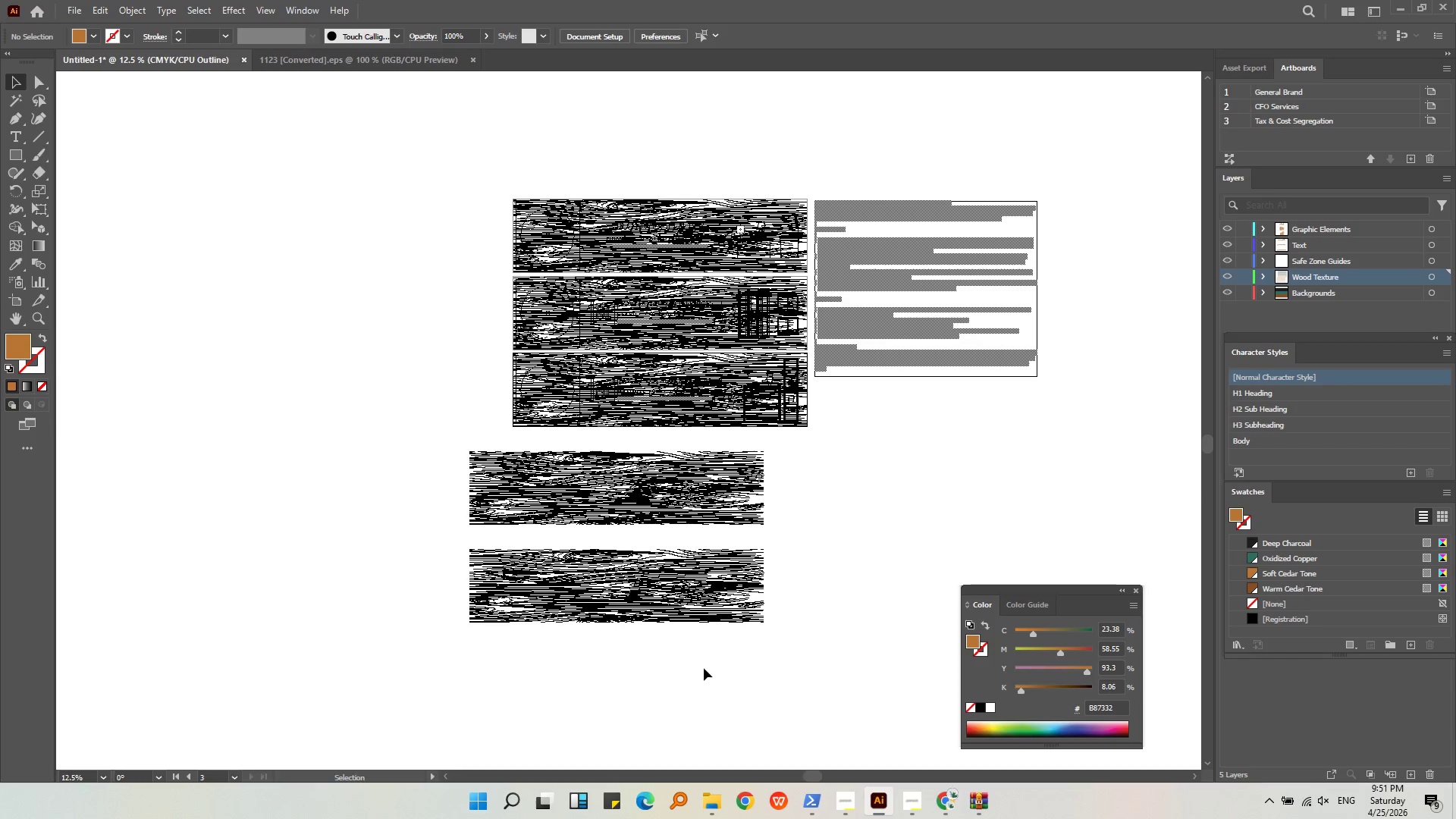 
scroll: coordinate [692, 655], scroll_direction: down, amount: 3.0
 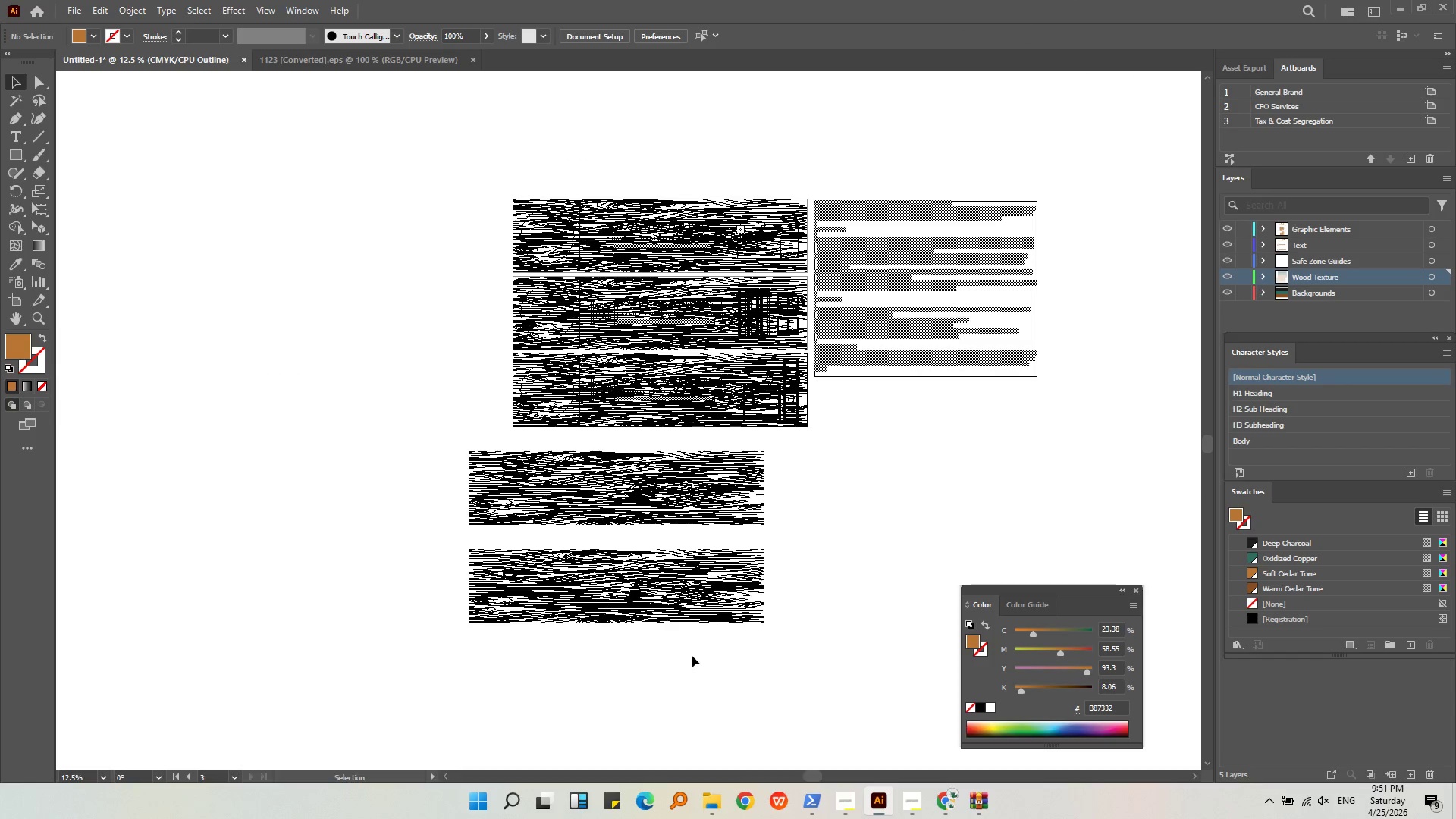 
left_click_drag(start_coordinate=[704, 668], to_coordinate=[620, 480])
 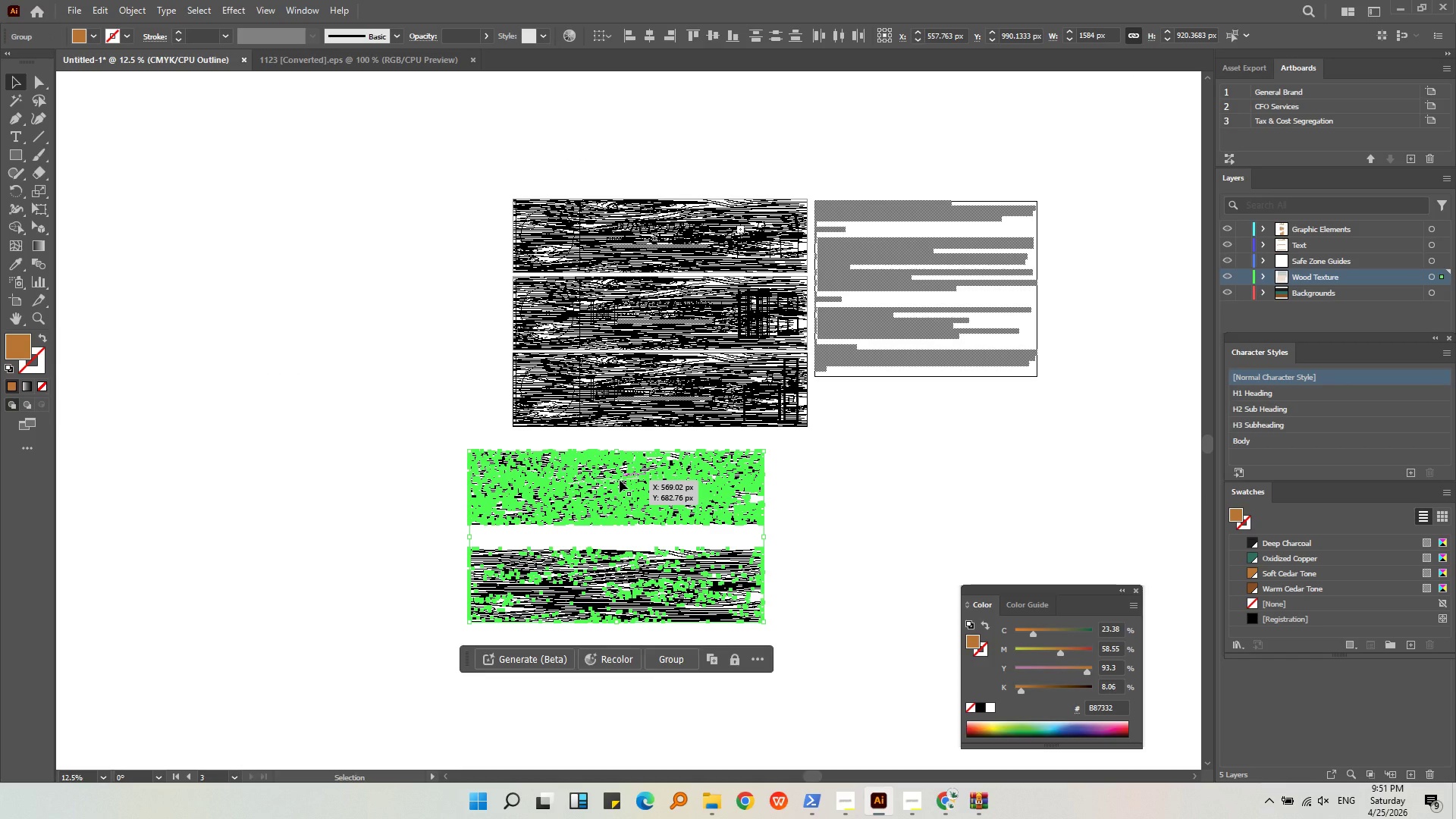 
key(Backspace)
 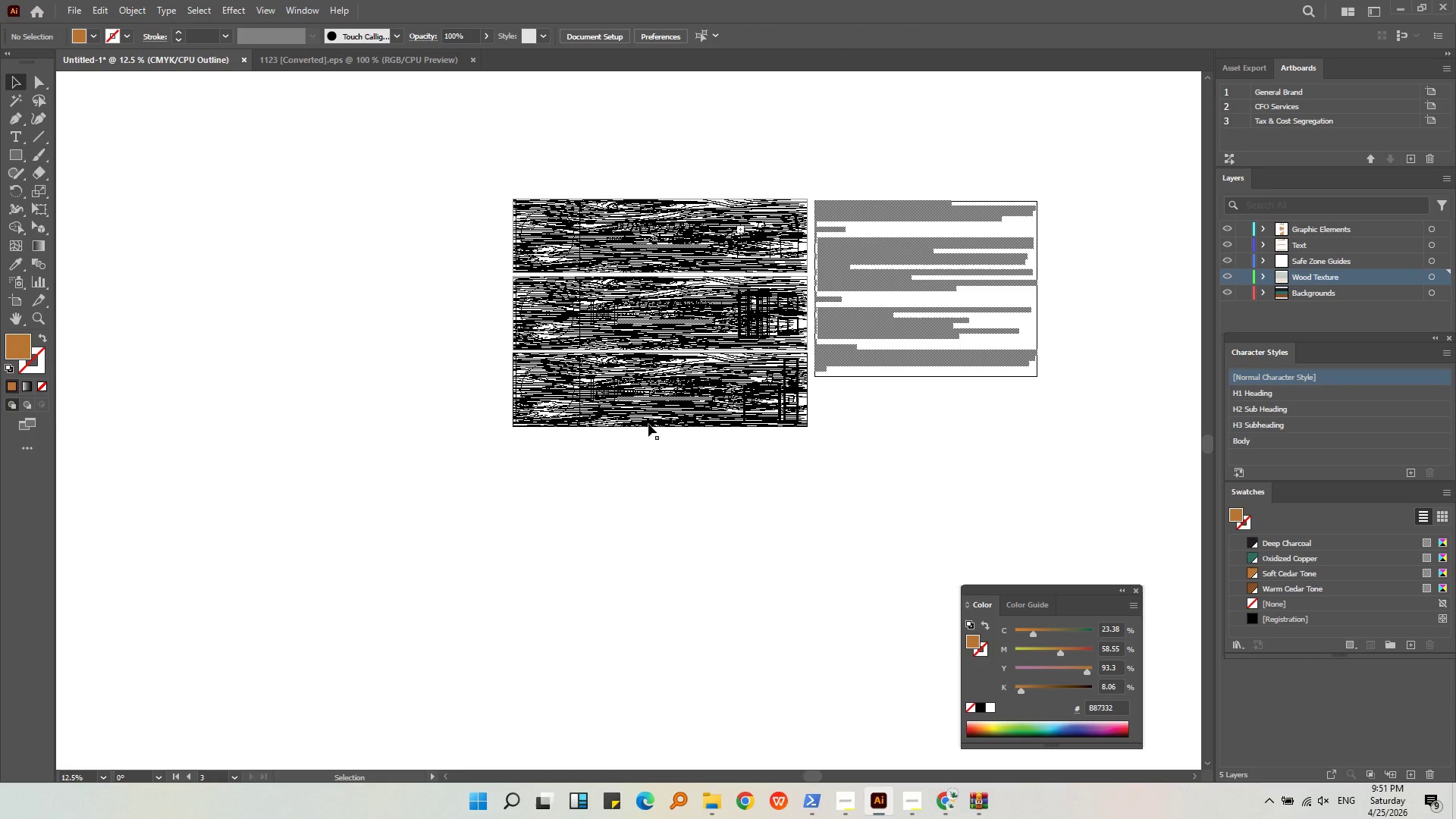 
hold_key(key=AltLeft, duration=0.34)
scroll: coordinate [654, 395], scroll_direction: up, amount: 4.0
 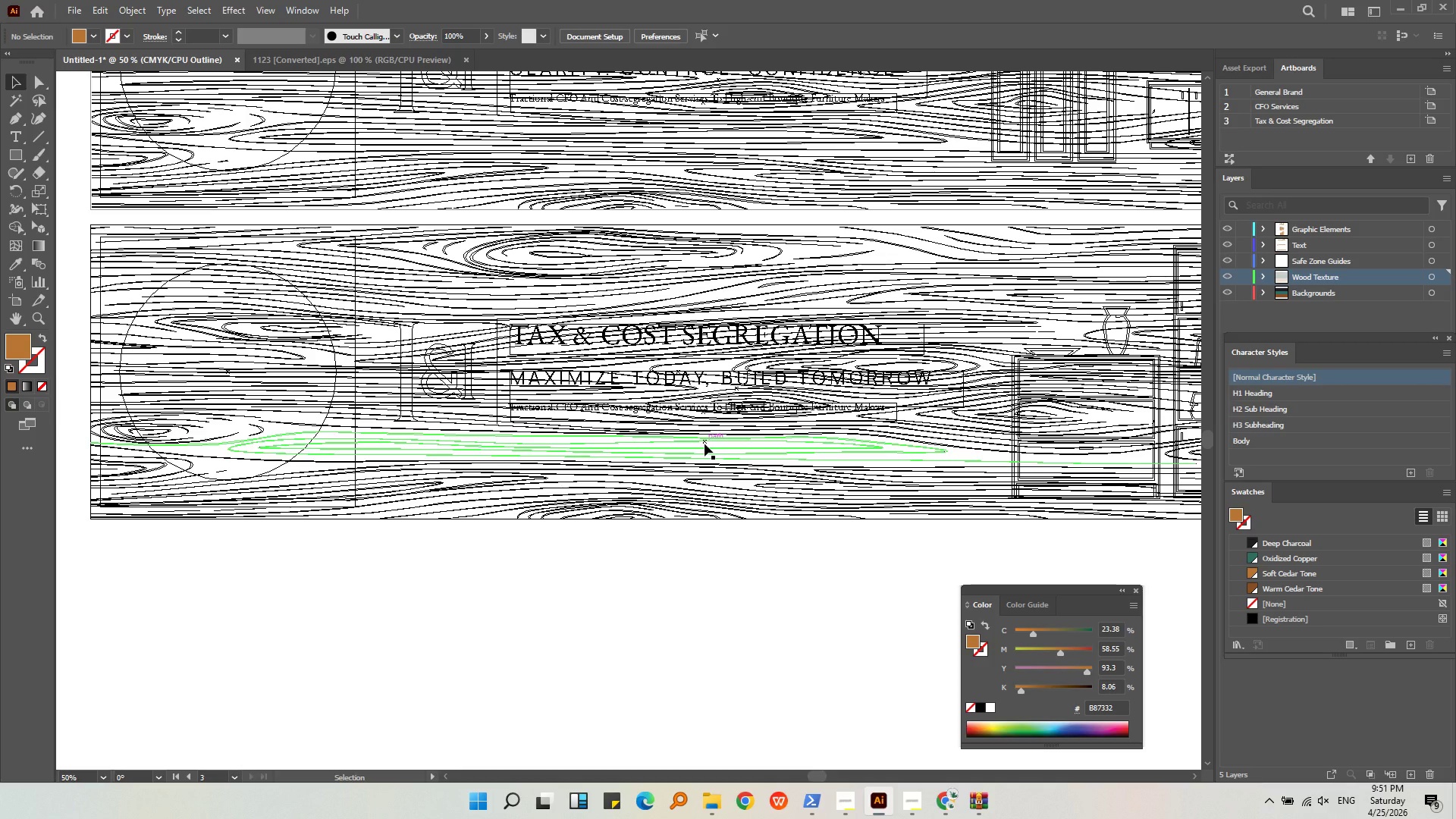 
left_click([704, 444])
 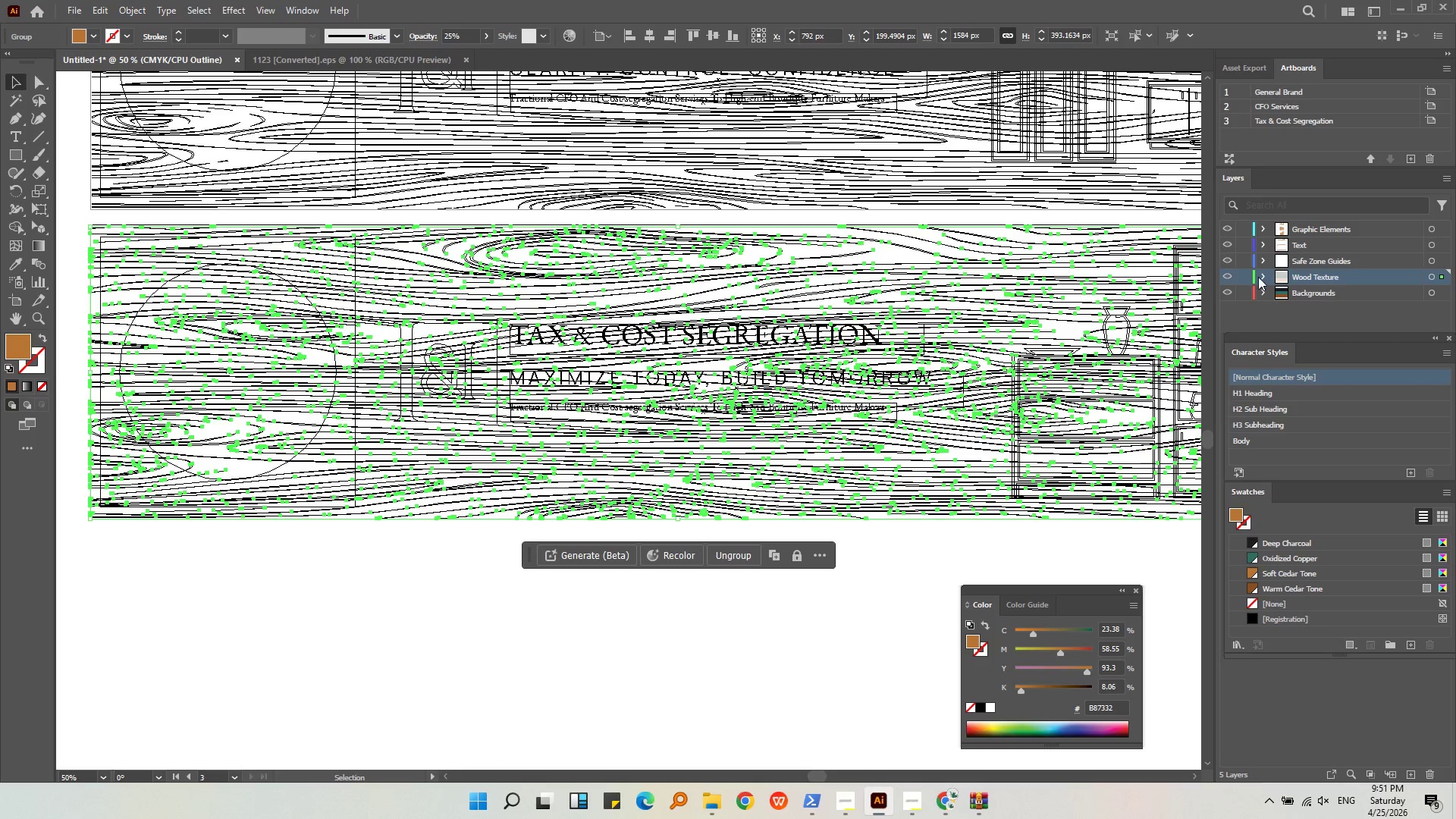 
left_click_drag(start_coordinate=[1252, 275], to_coordinate=[1251, 307])
 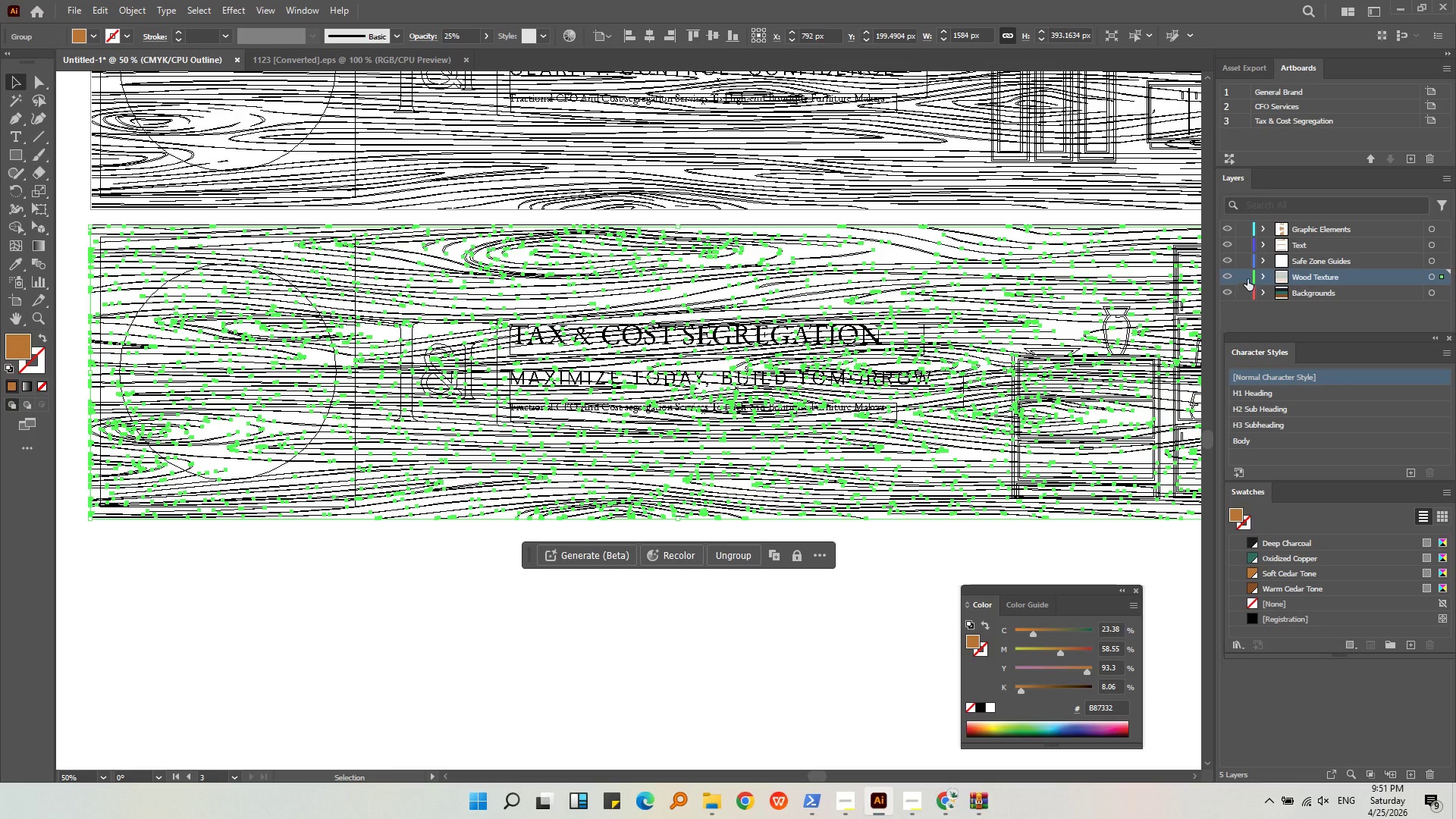 
left_click_drag(start_coordinate=[1252, 275], to_coordinate=[1250, 309])
 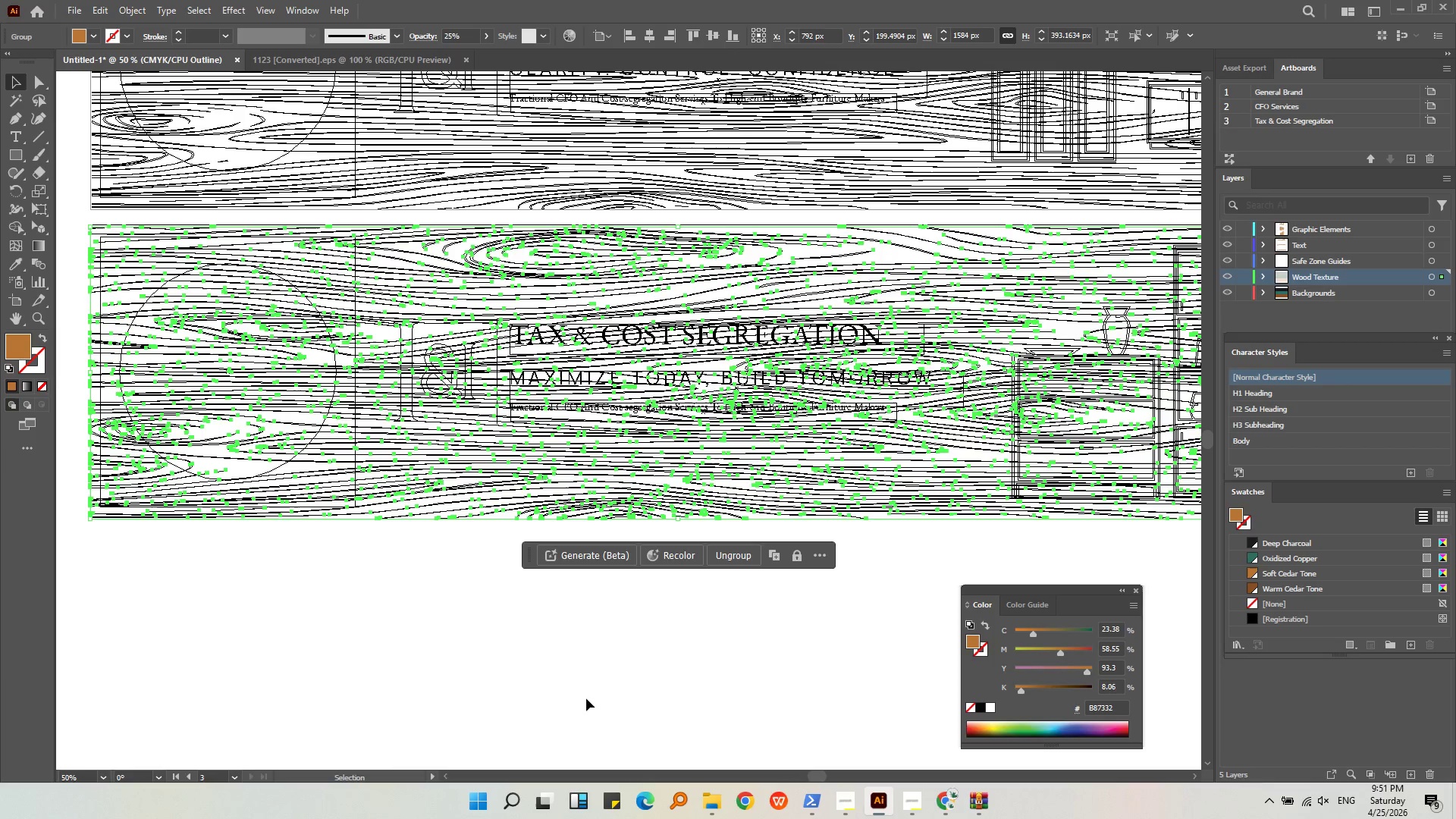 
left_click([586, 698])
 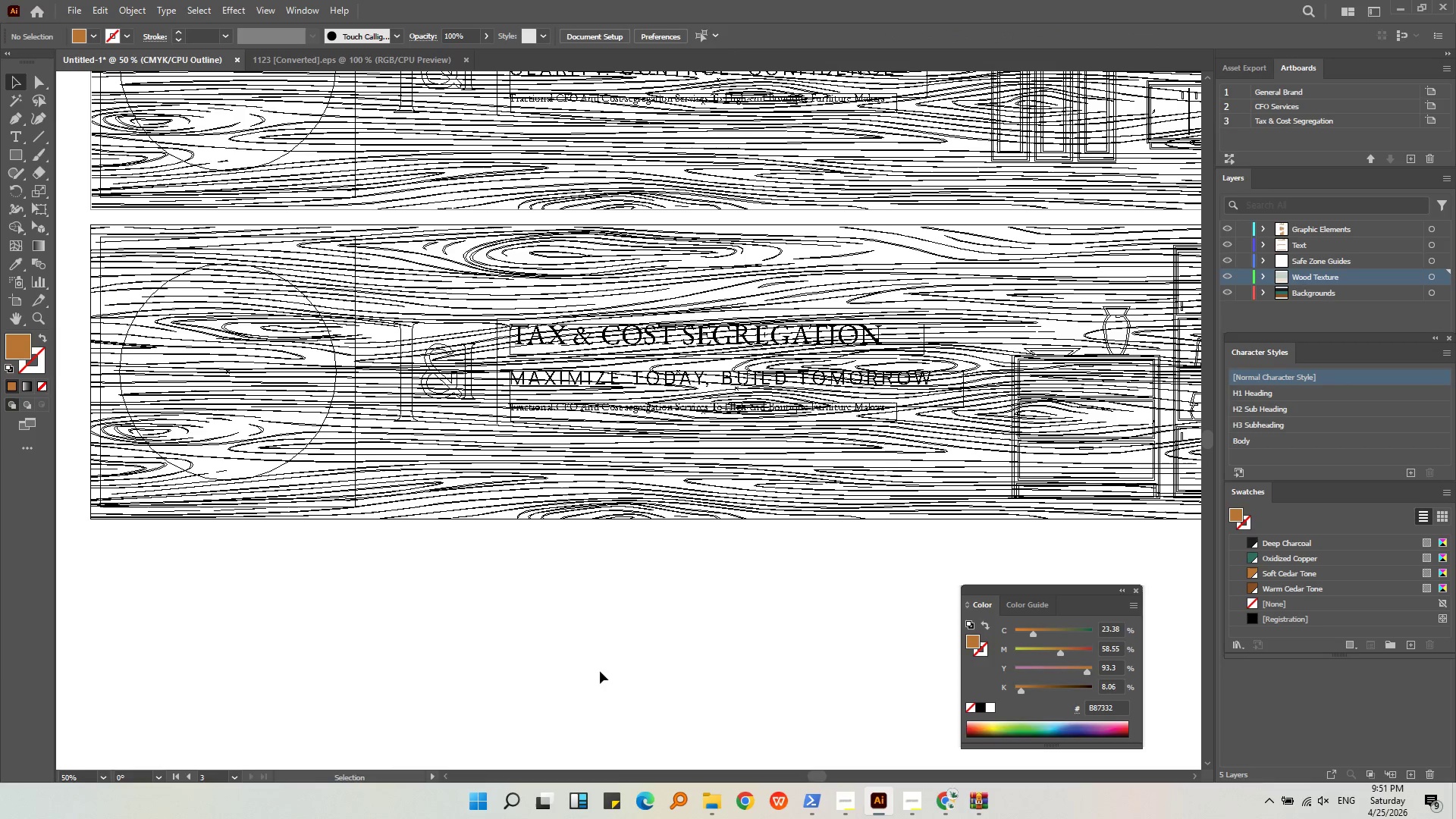 
right_click([600, 671])
 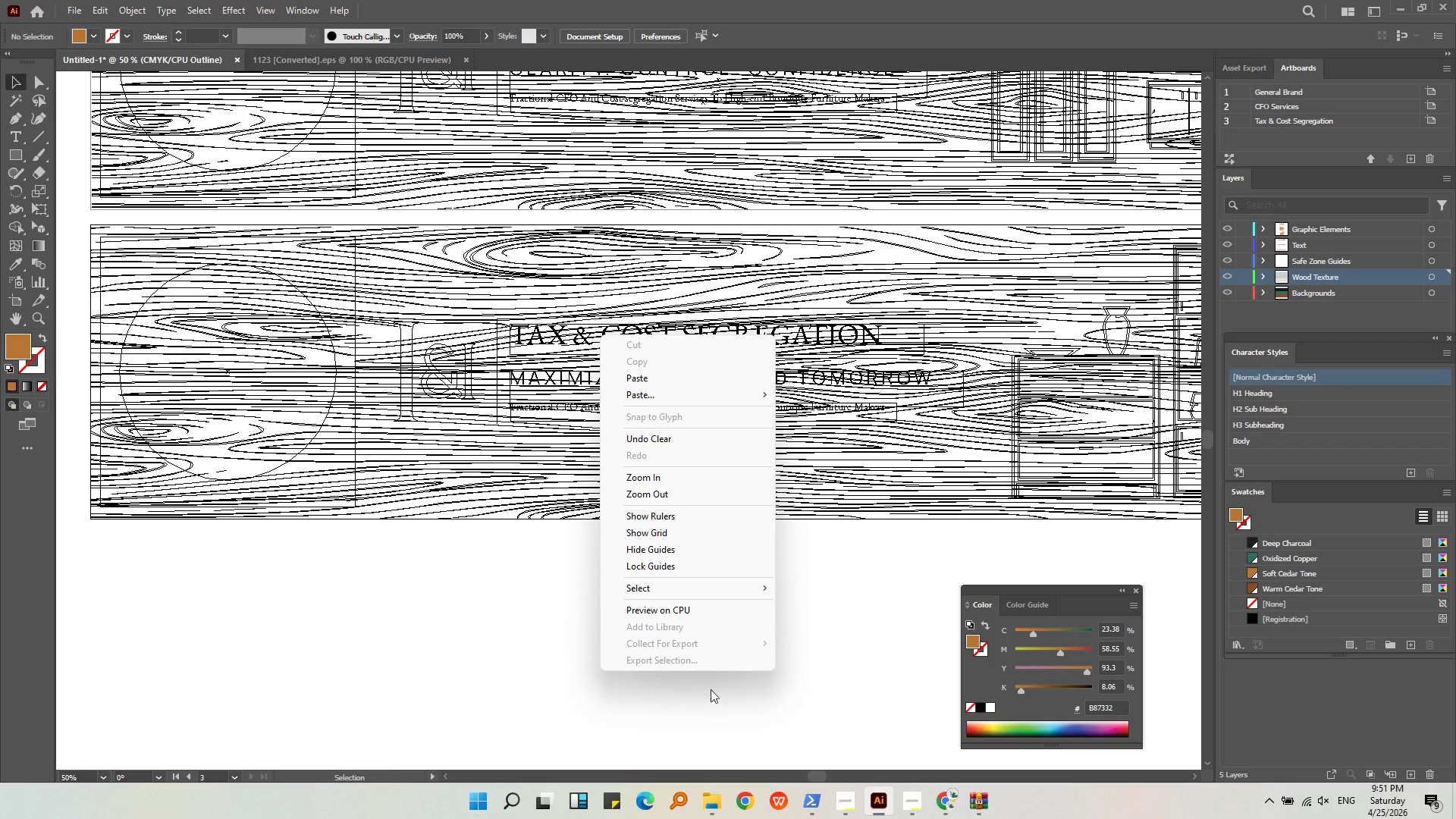 
left_click([704, 613])
 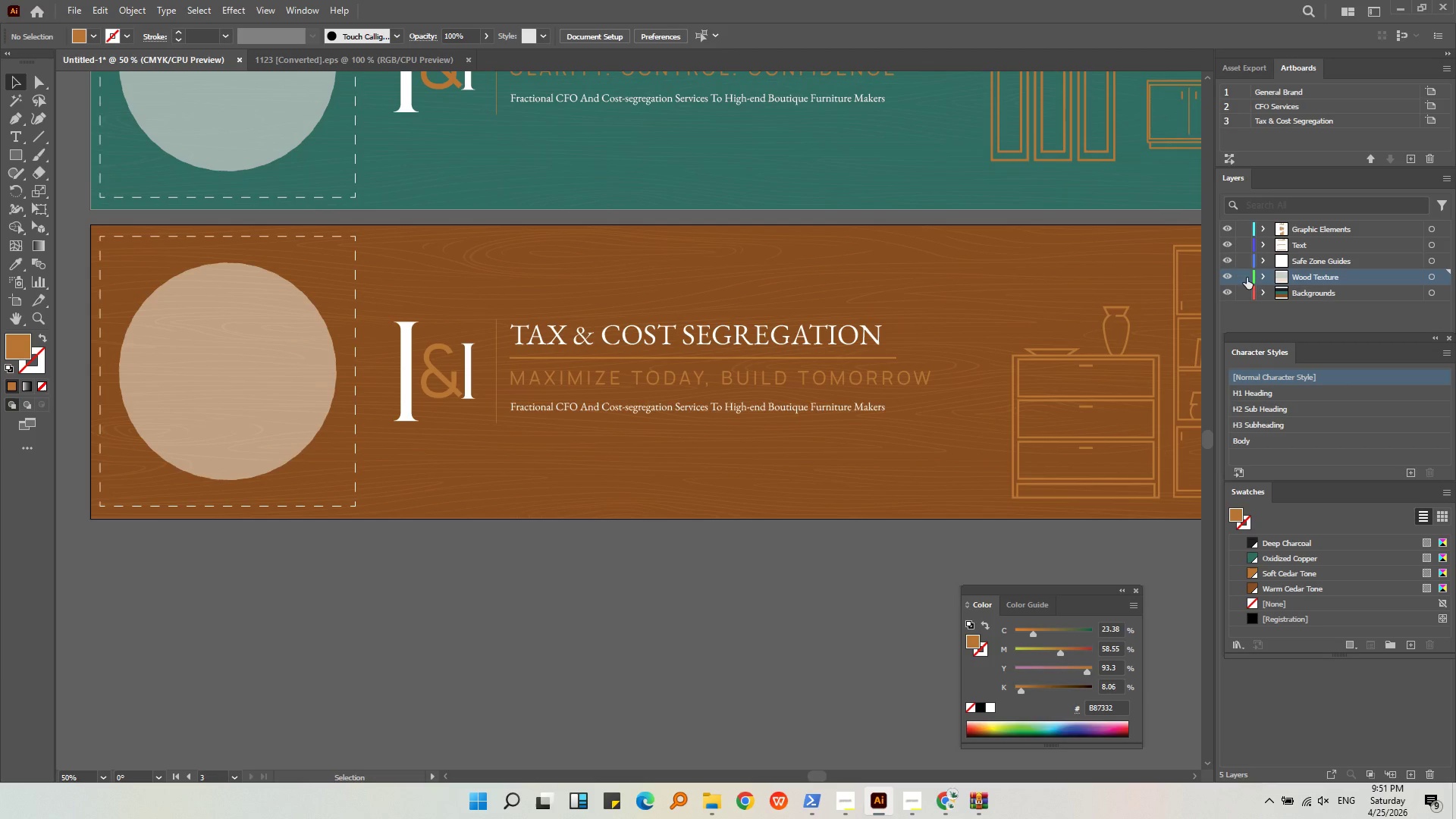 
left_click_drag(start_coordinate=[1254, 278], to_coordinate=[1254, 303])
 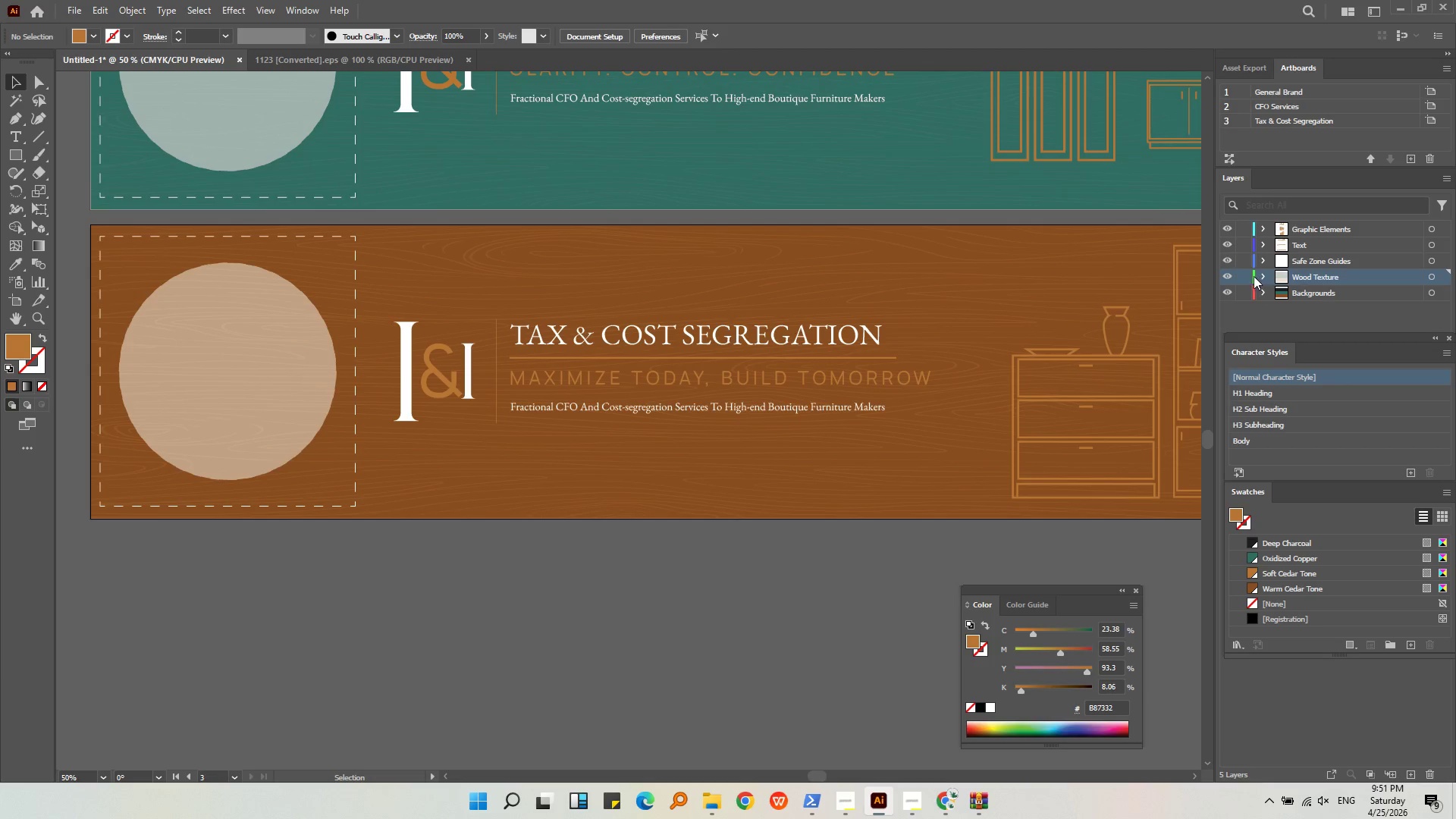 
left_click_drag(start_coordinate=[1253, 274], to_coordinate=[1257, 290])
 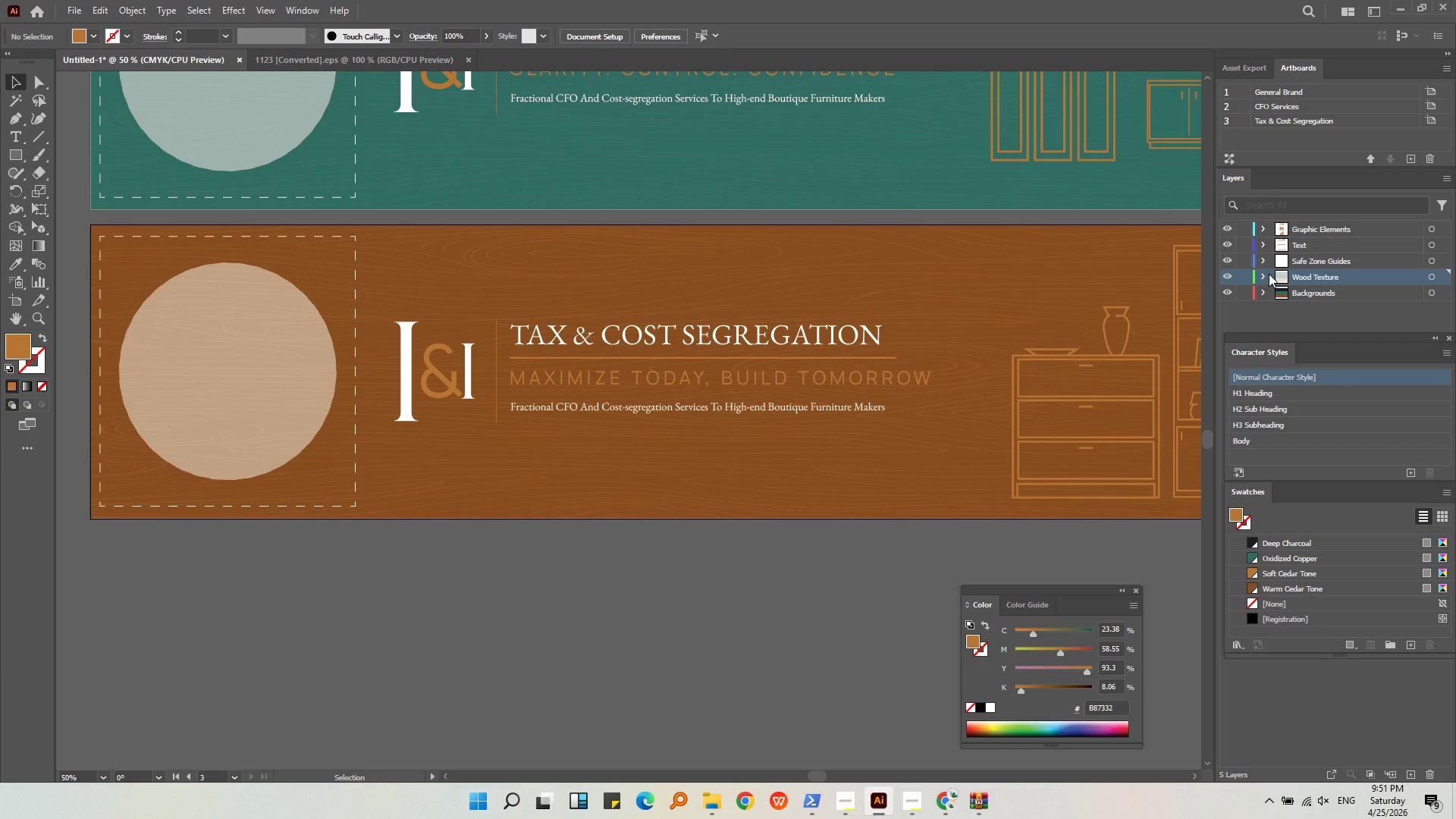 
left_click([1269, 274])
 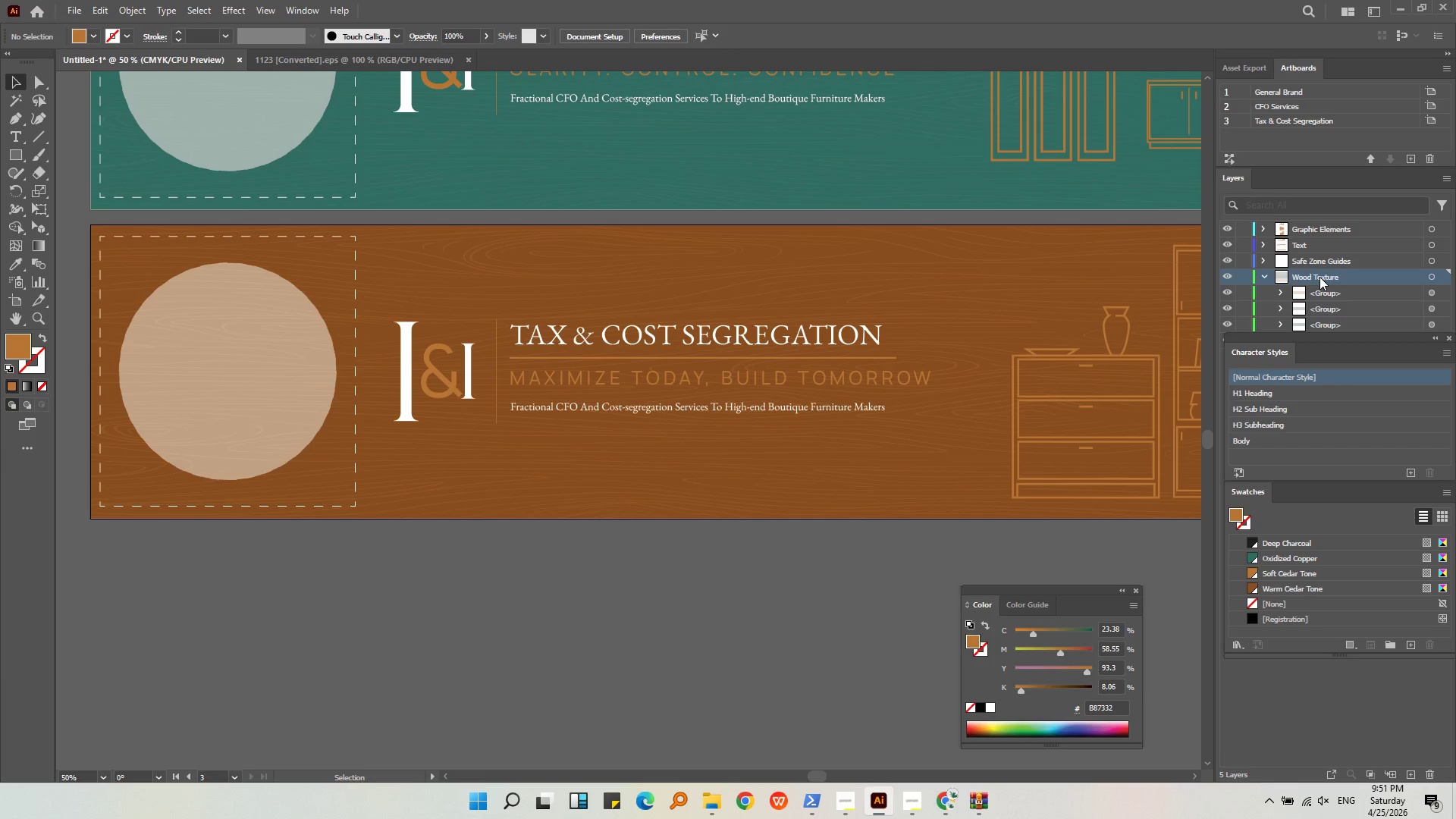 
left_click([1320, 277])
 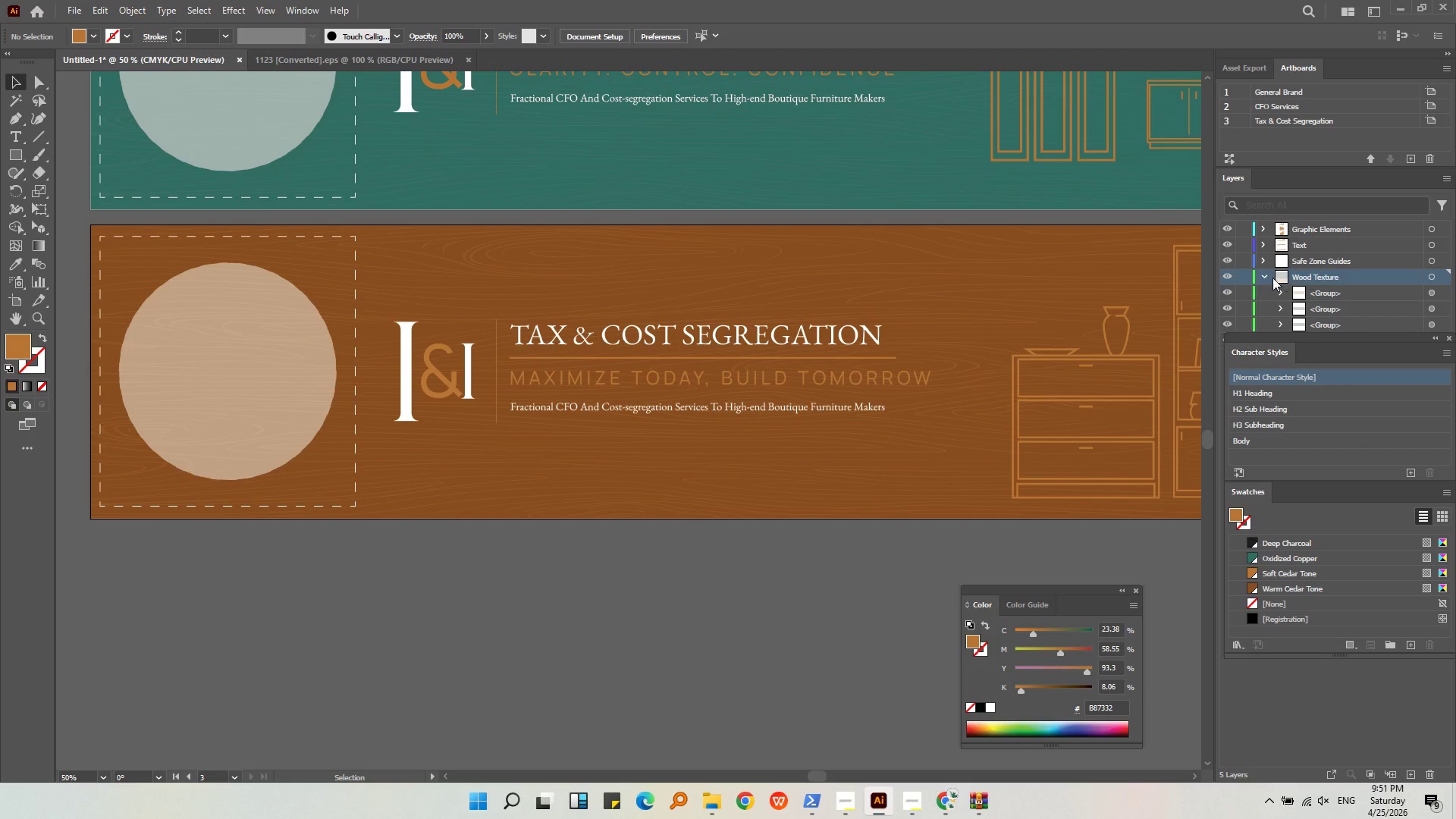 
left_click([1262, 275])
 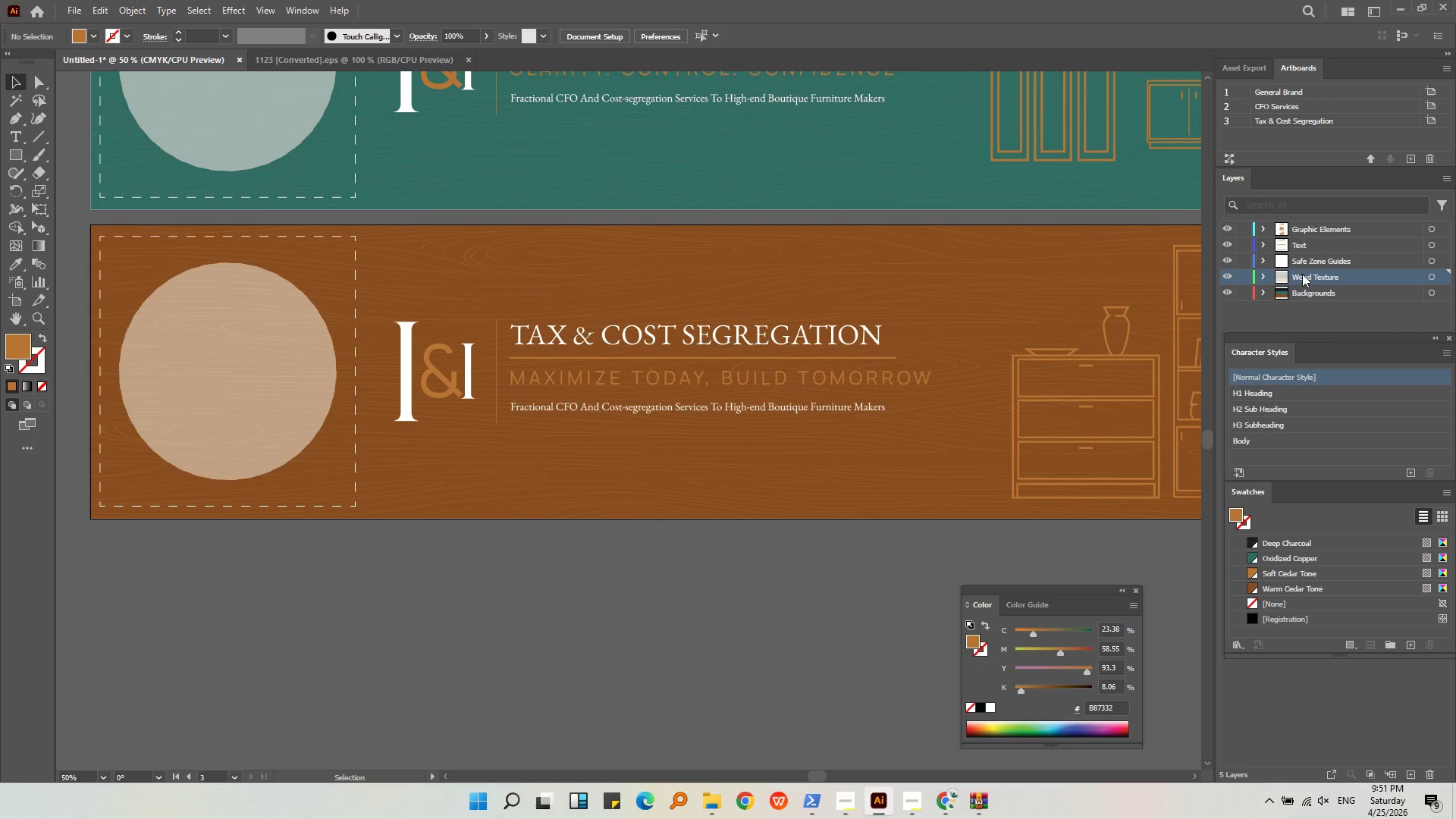 
left_click_drag(start_coordinate=[1303, 274], to_coordinate=[1304, 303])
 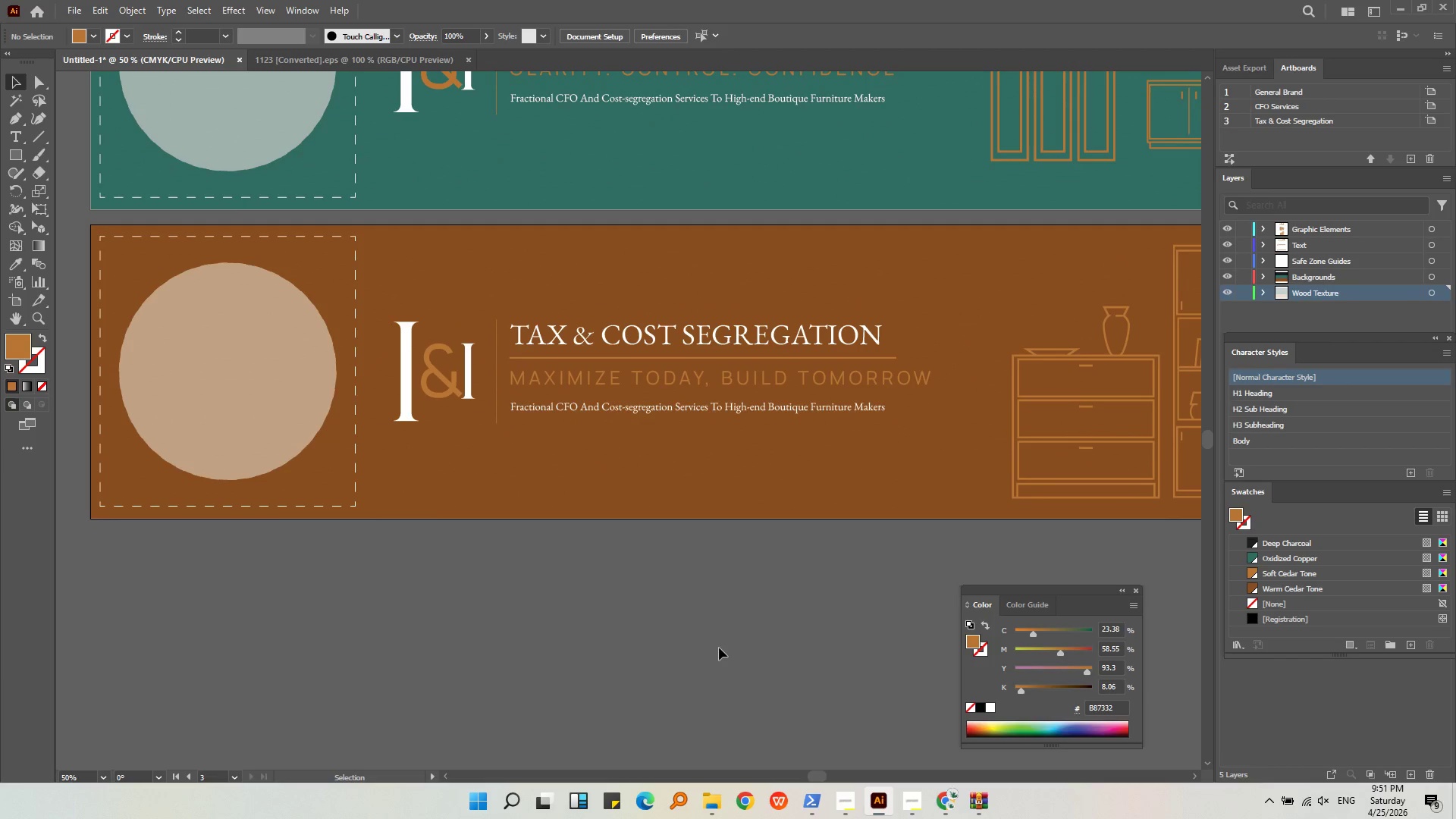 
left_click([719, 648])
 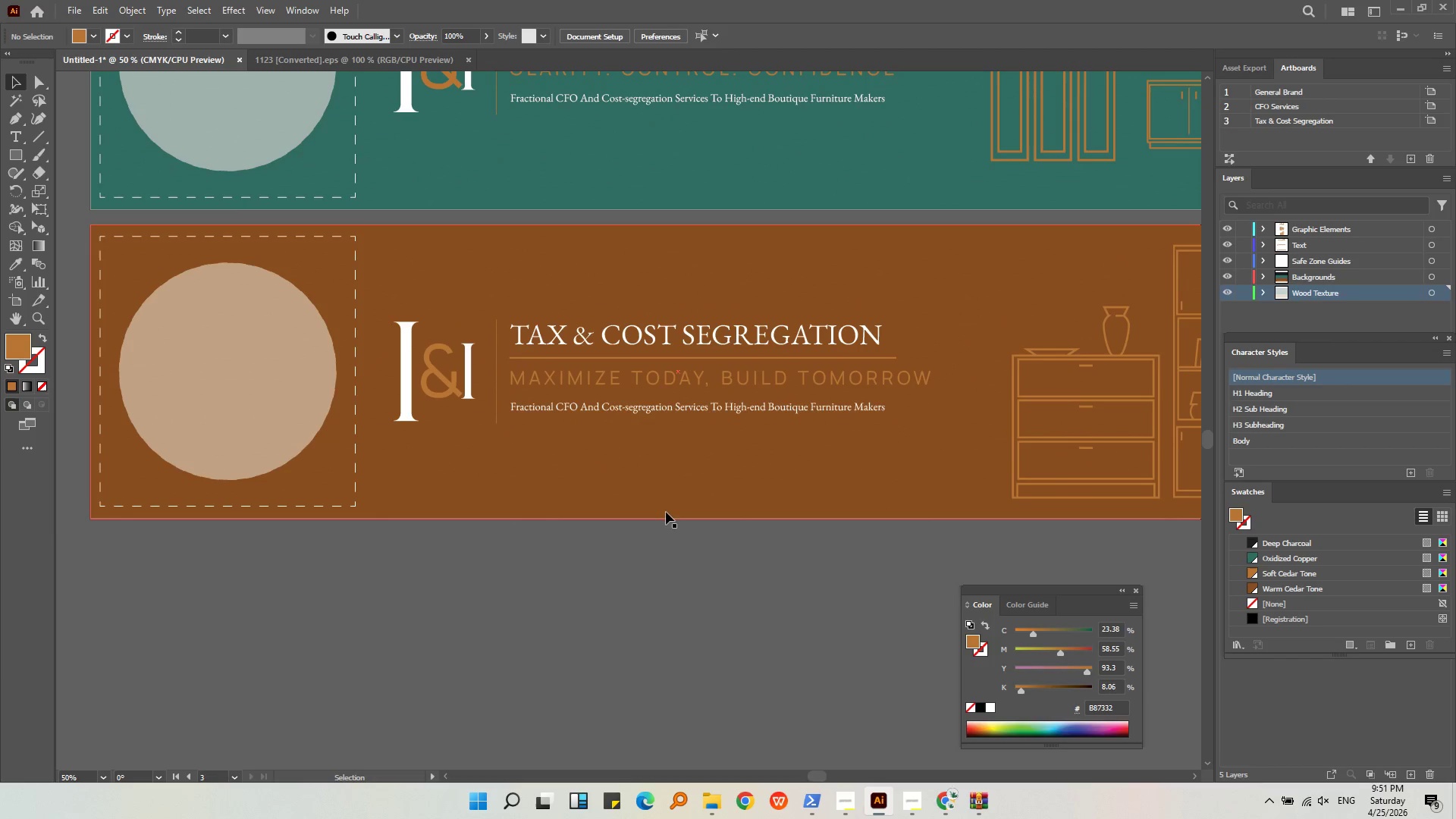 
left_click([670, 498])
 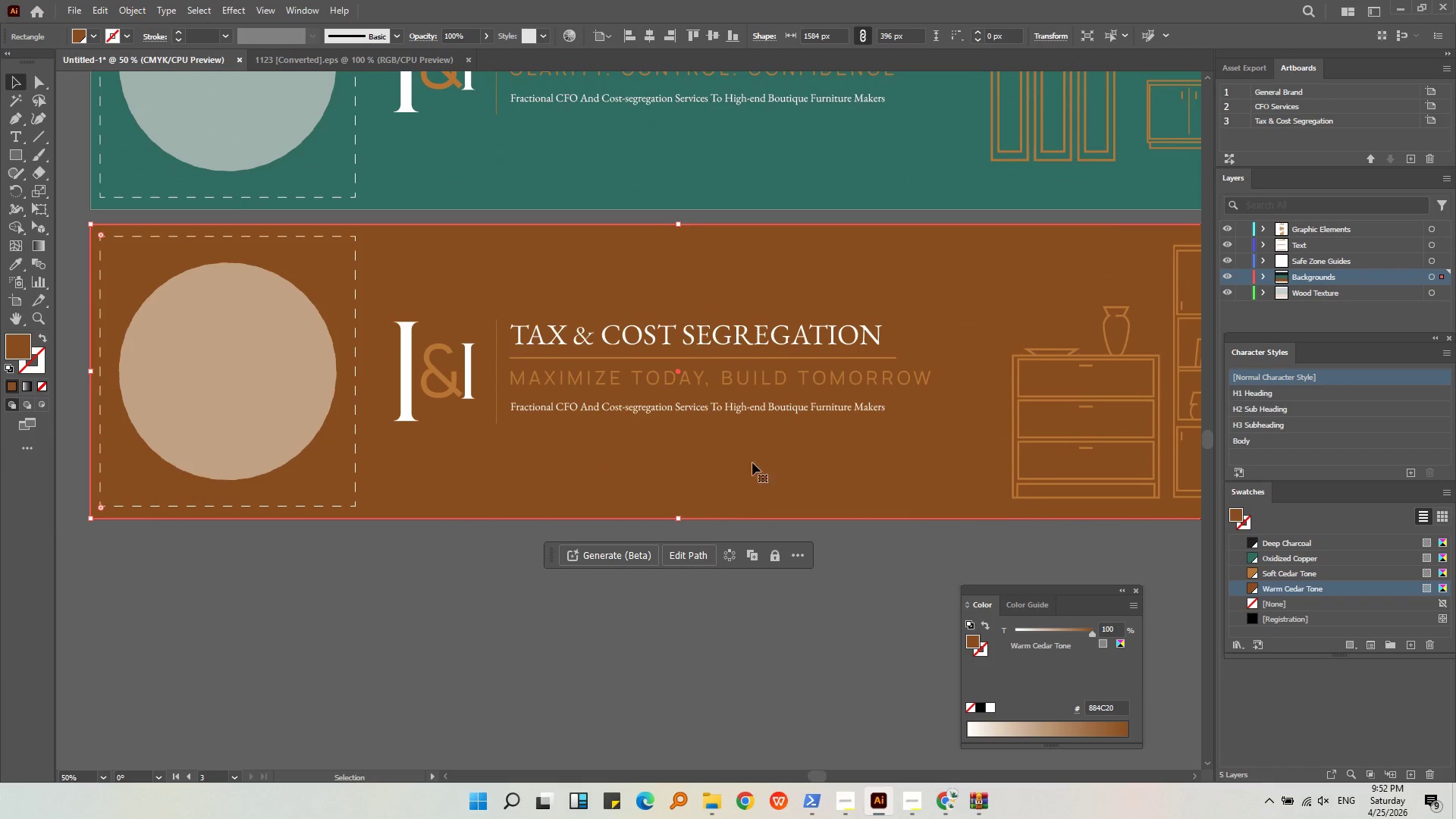 
right_click([779, 453])
 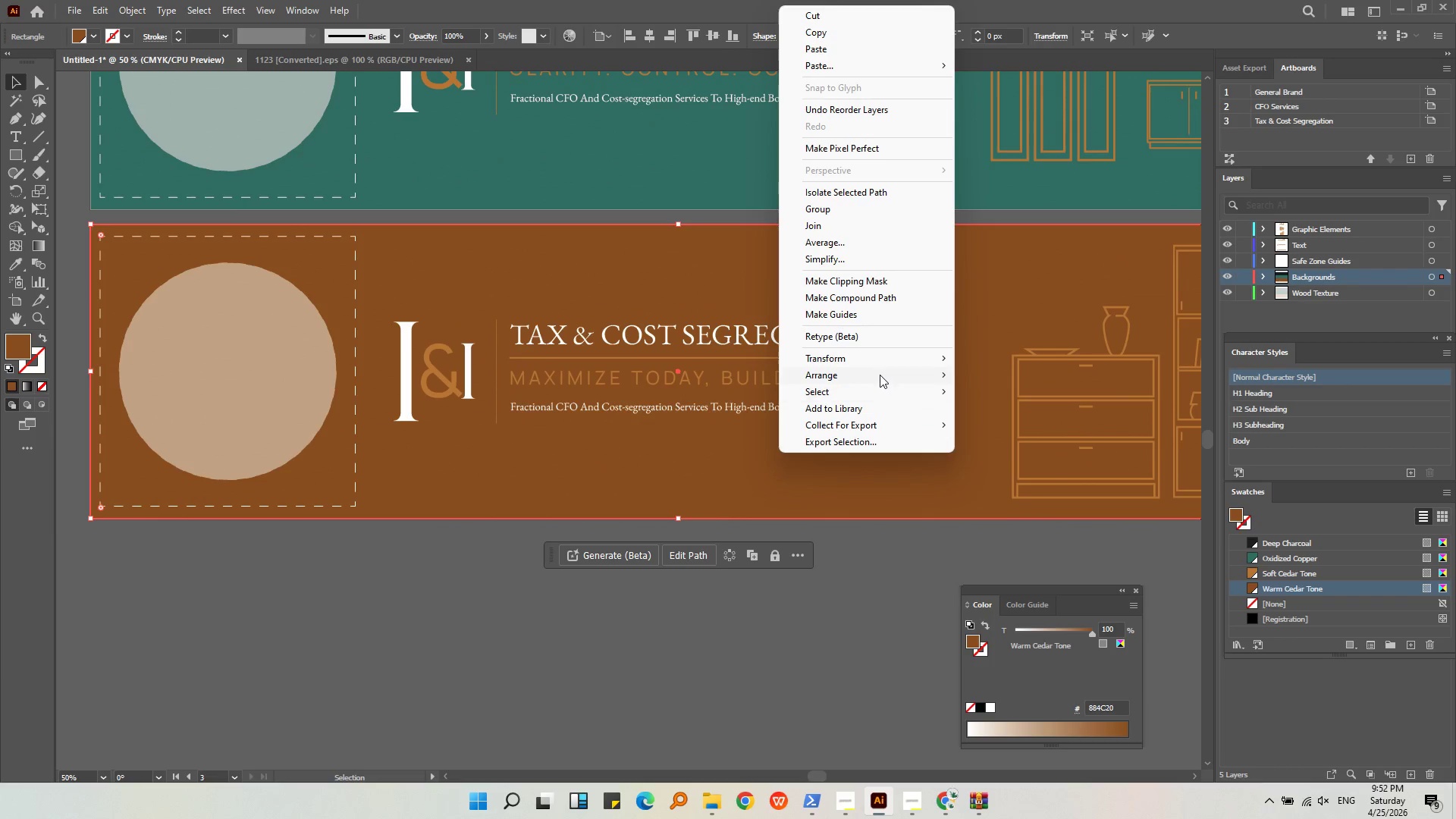 
left_click([880, 375])
 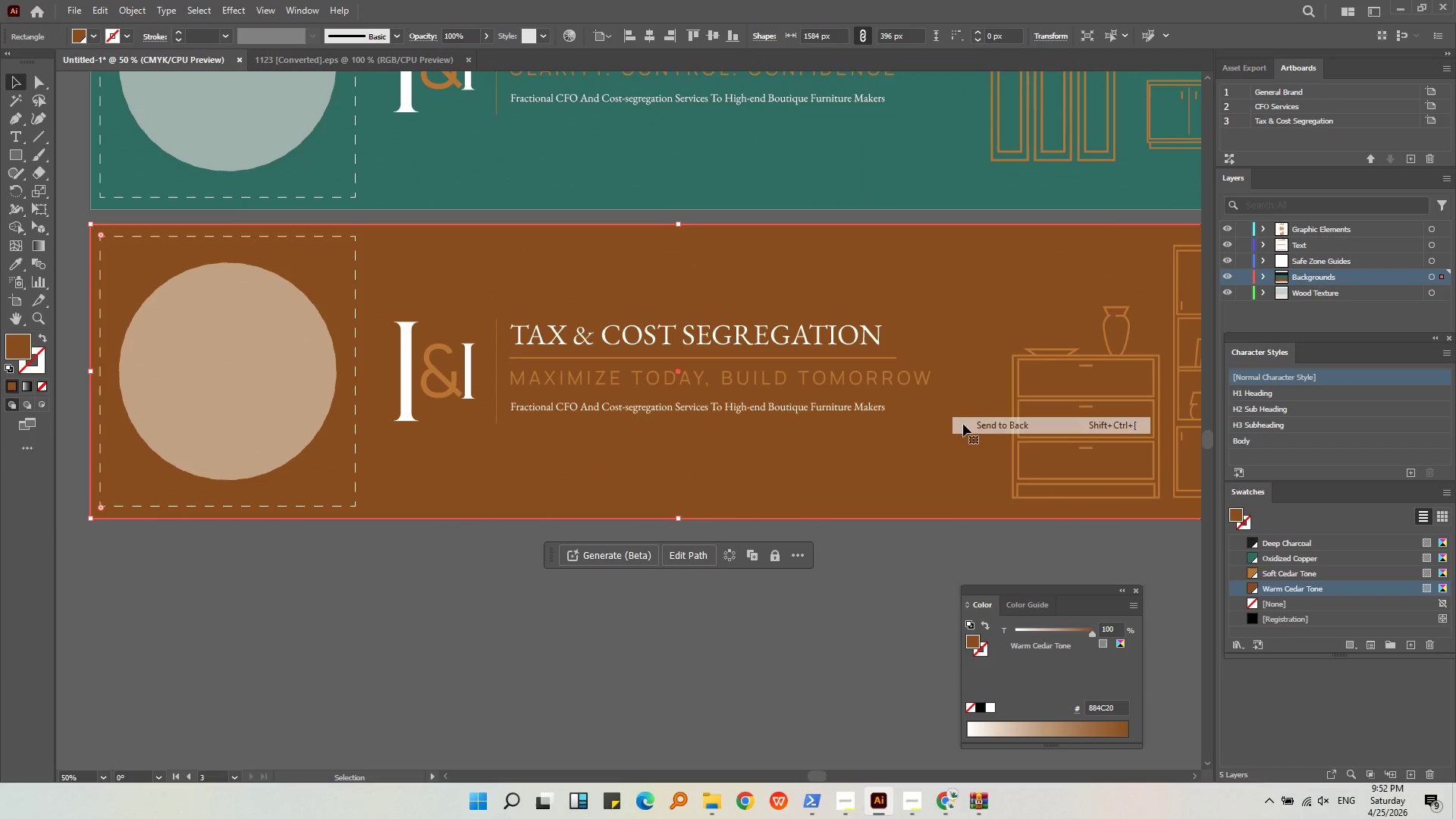 
double_click([883, 604])
 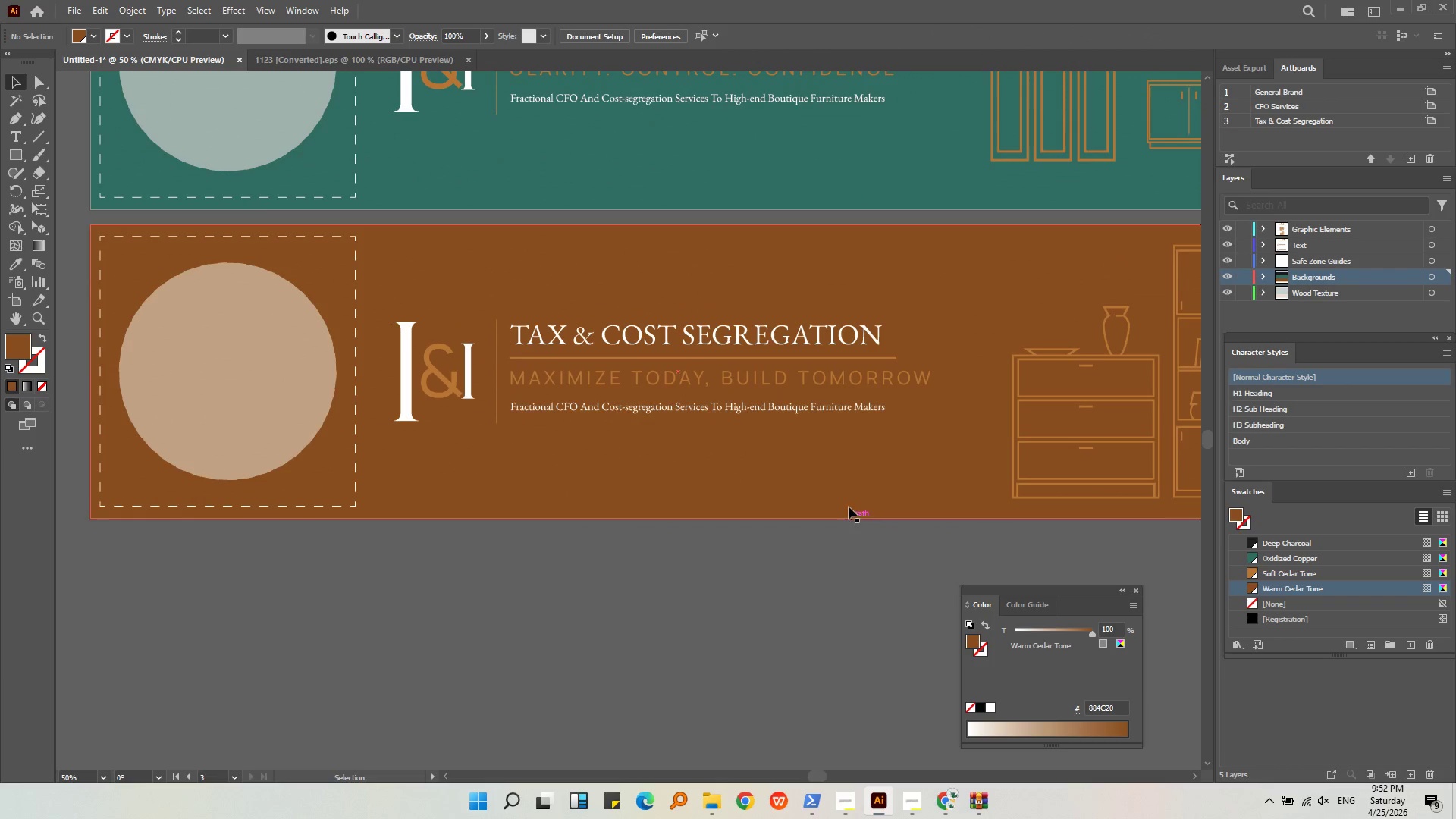 
left_click([849, 504])
 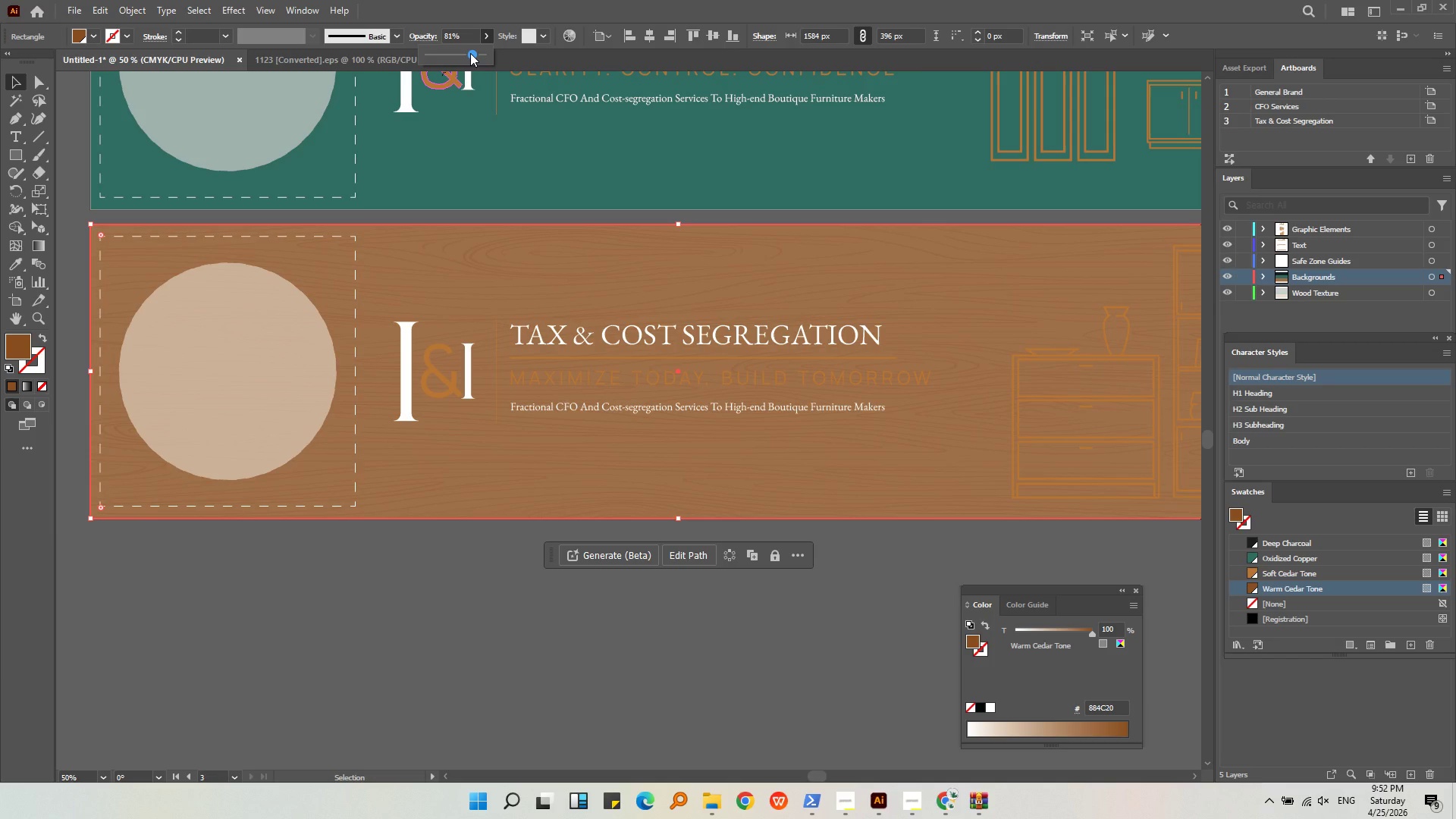 
left_click([619, 667])
 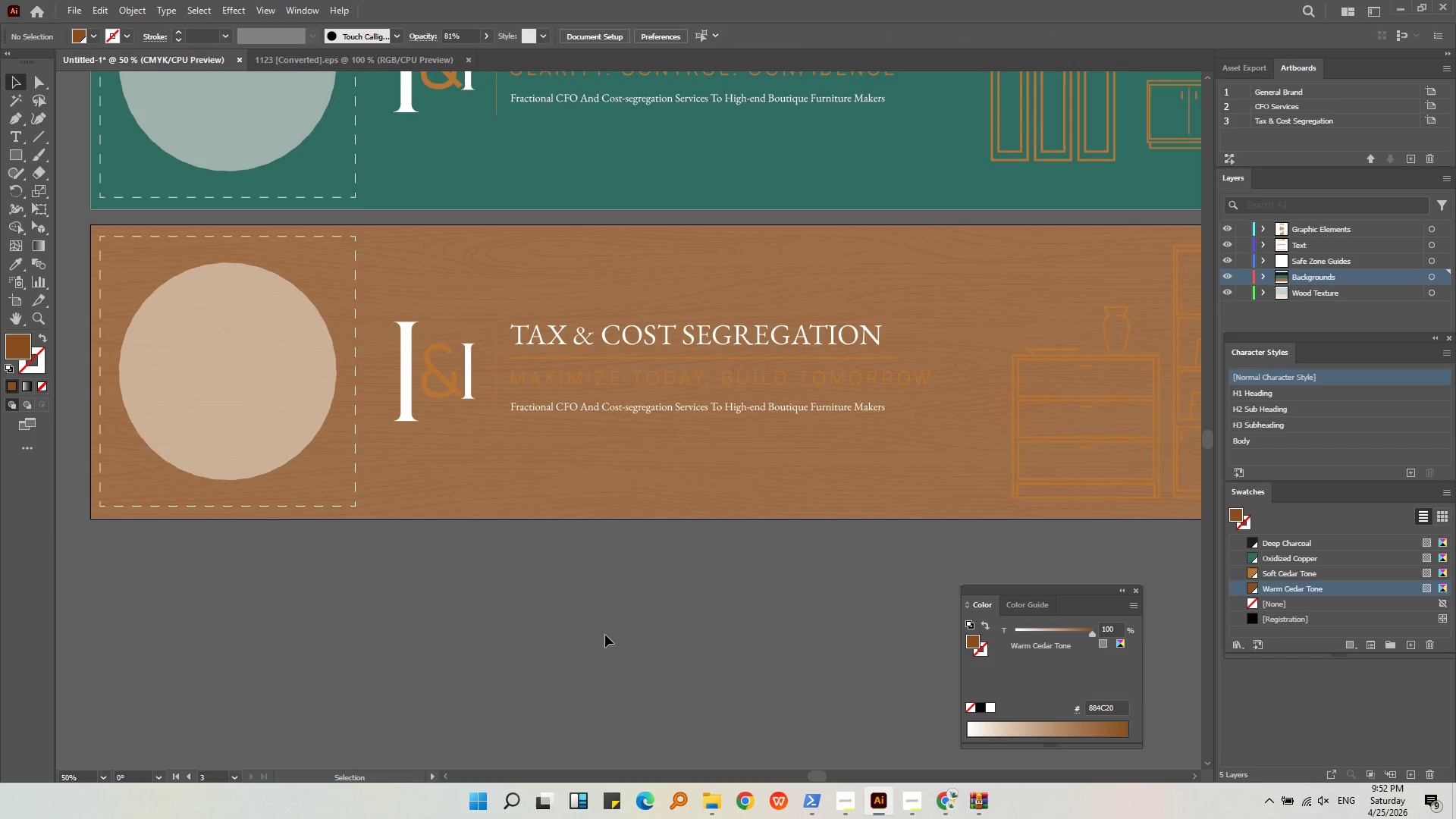 
right_click([605, 635])
 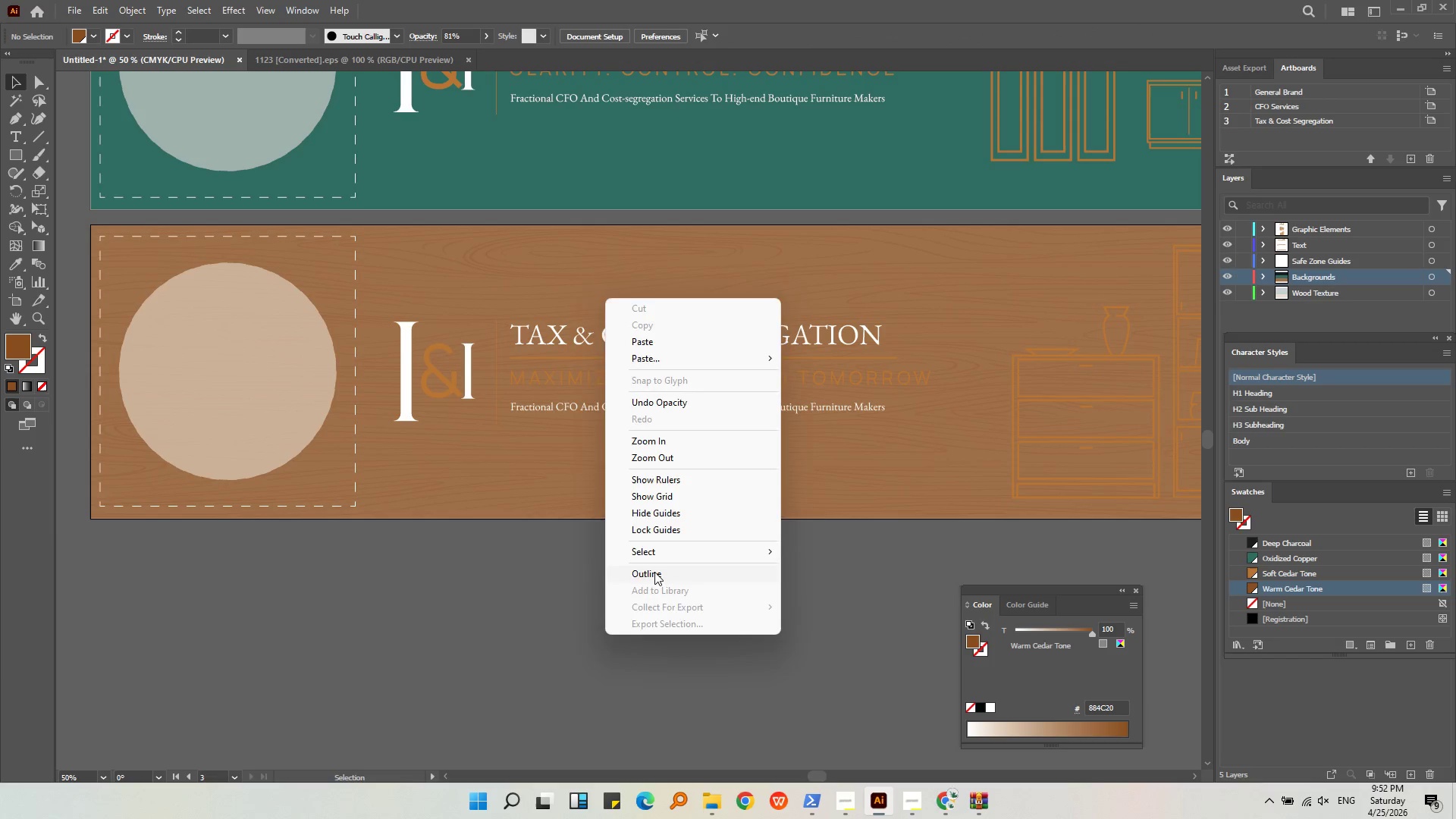 
left_click([654, 572])
 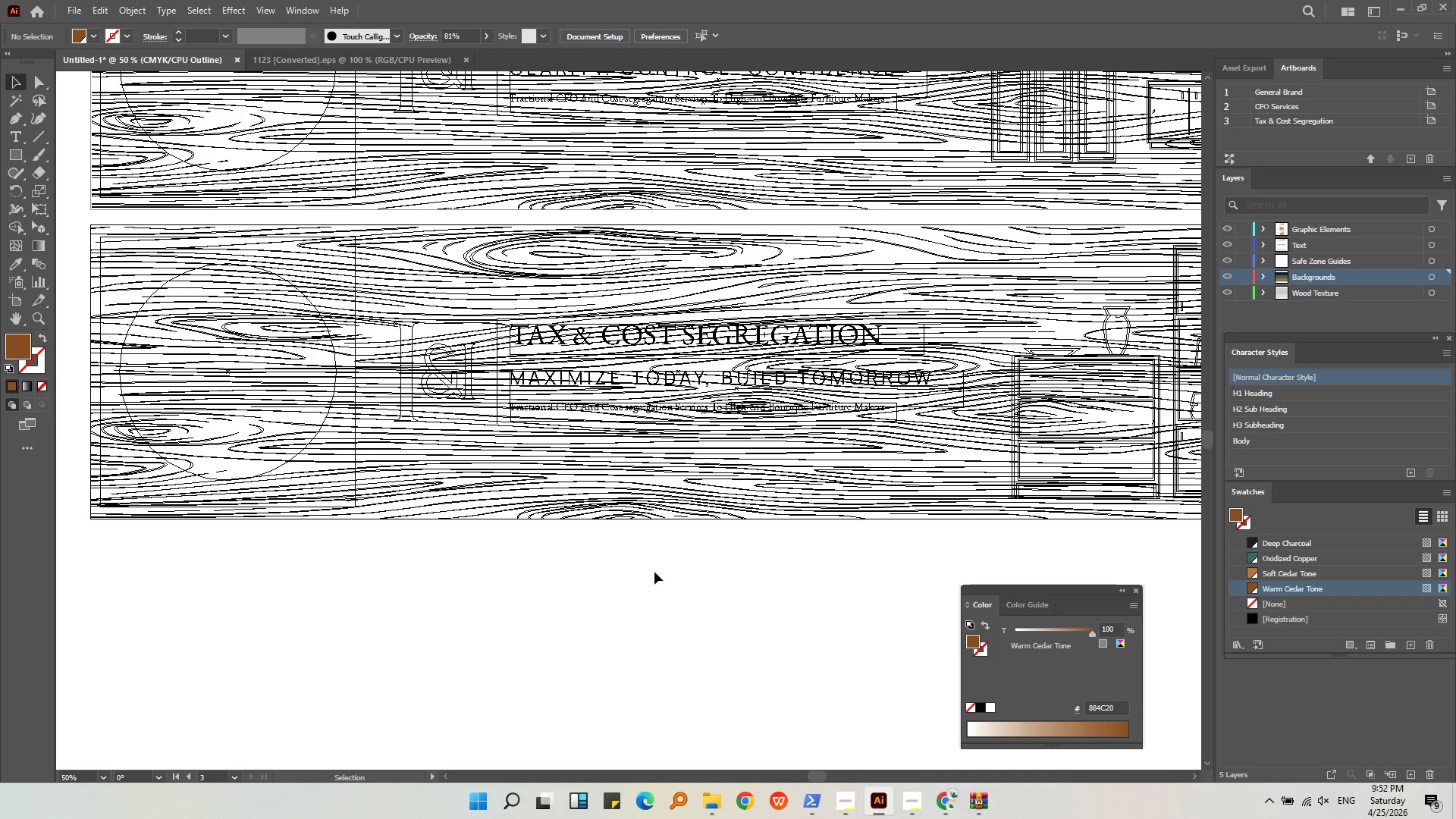 
key(Control+Z)
 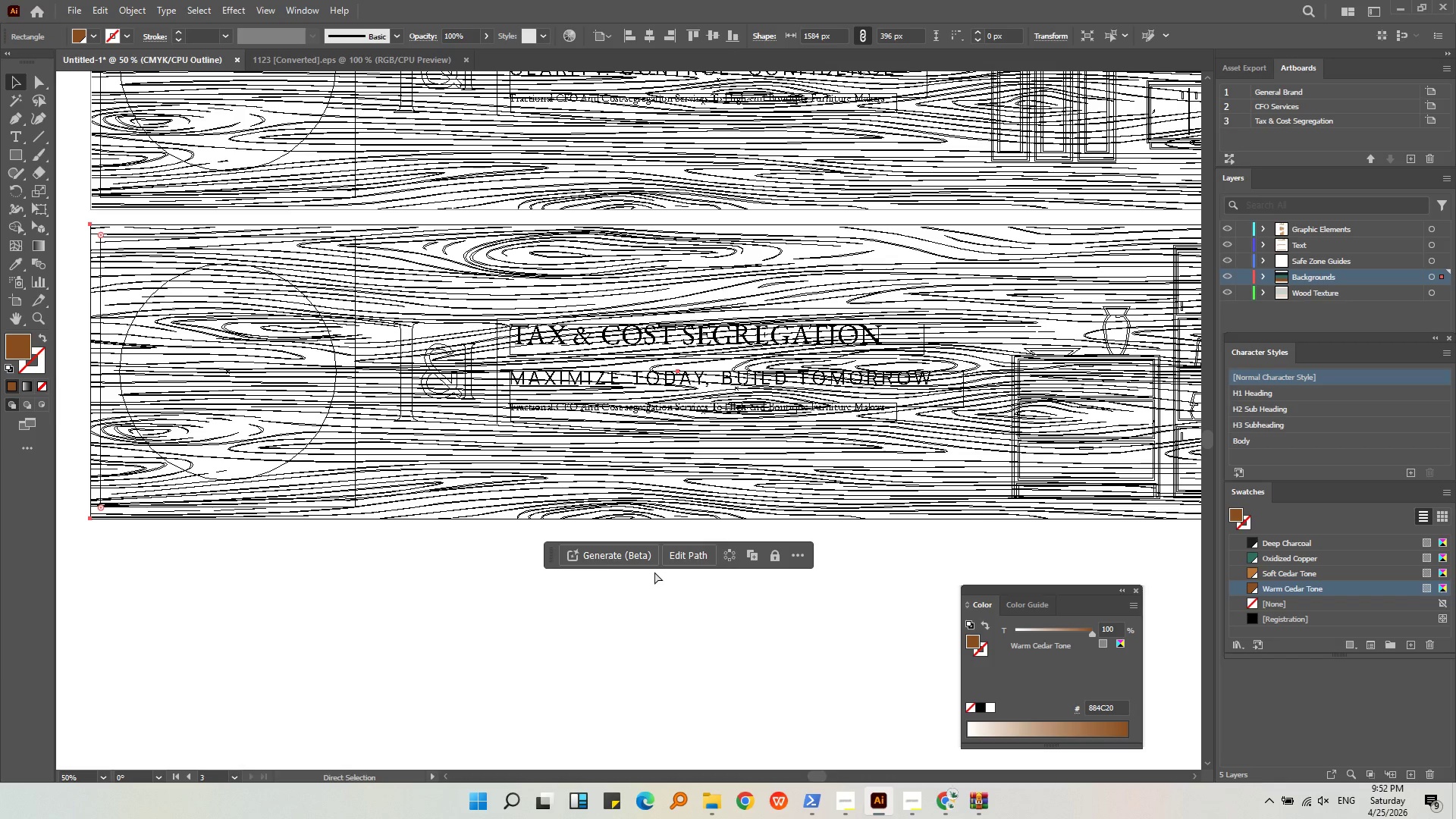 
key(Control+Z)
 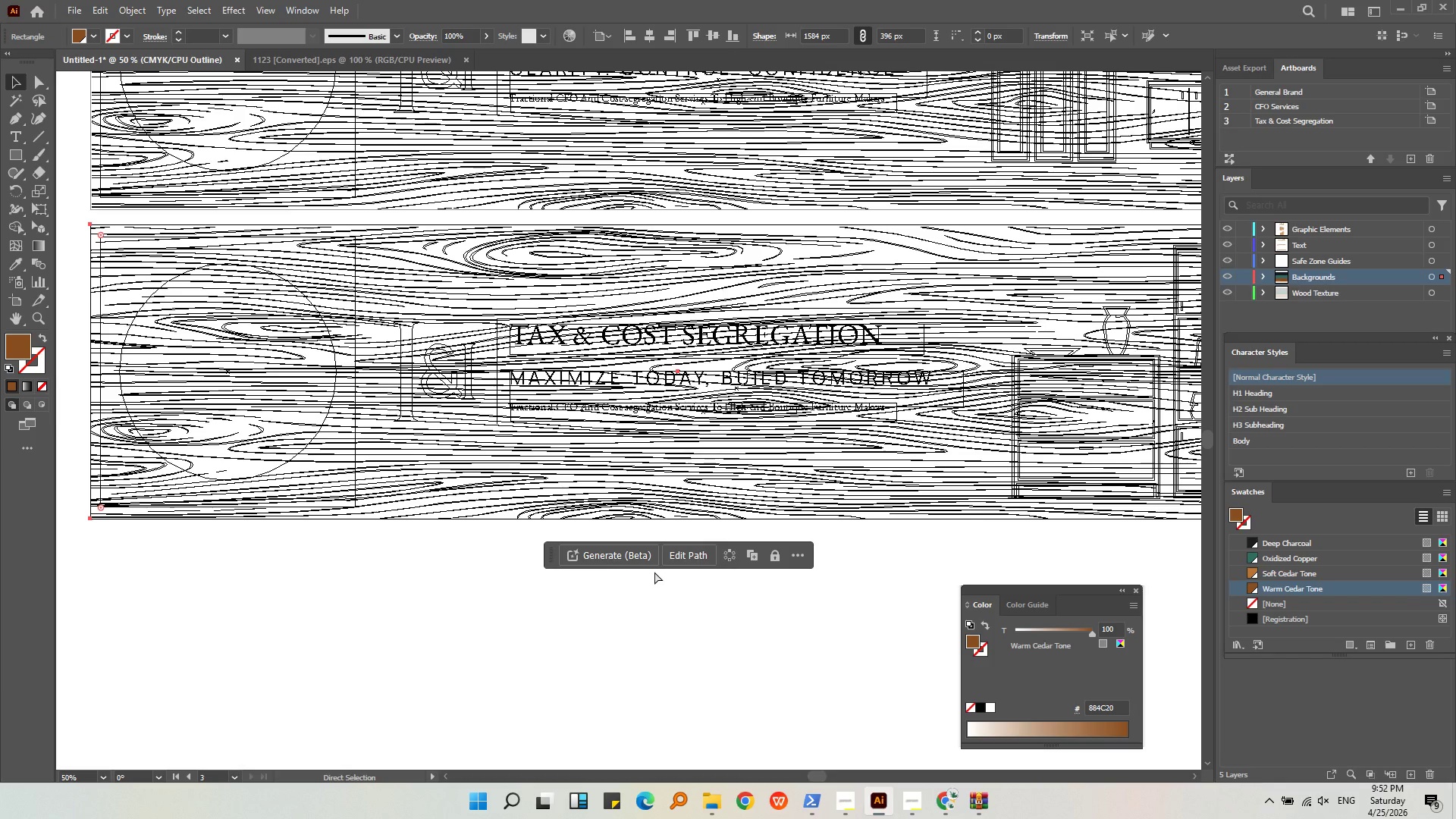 
key(Control+Z)
 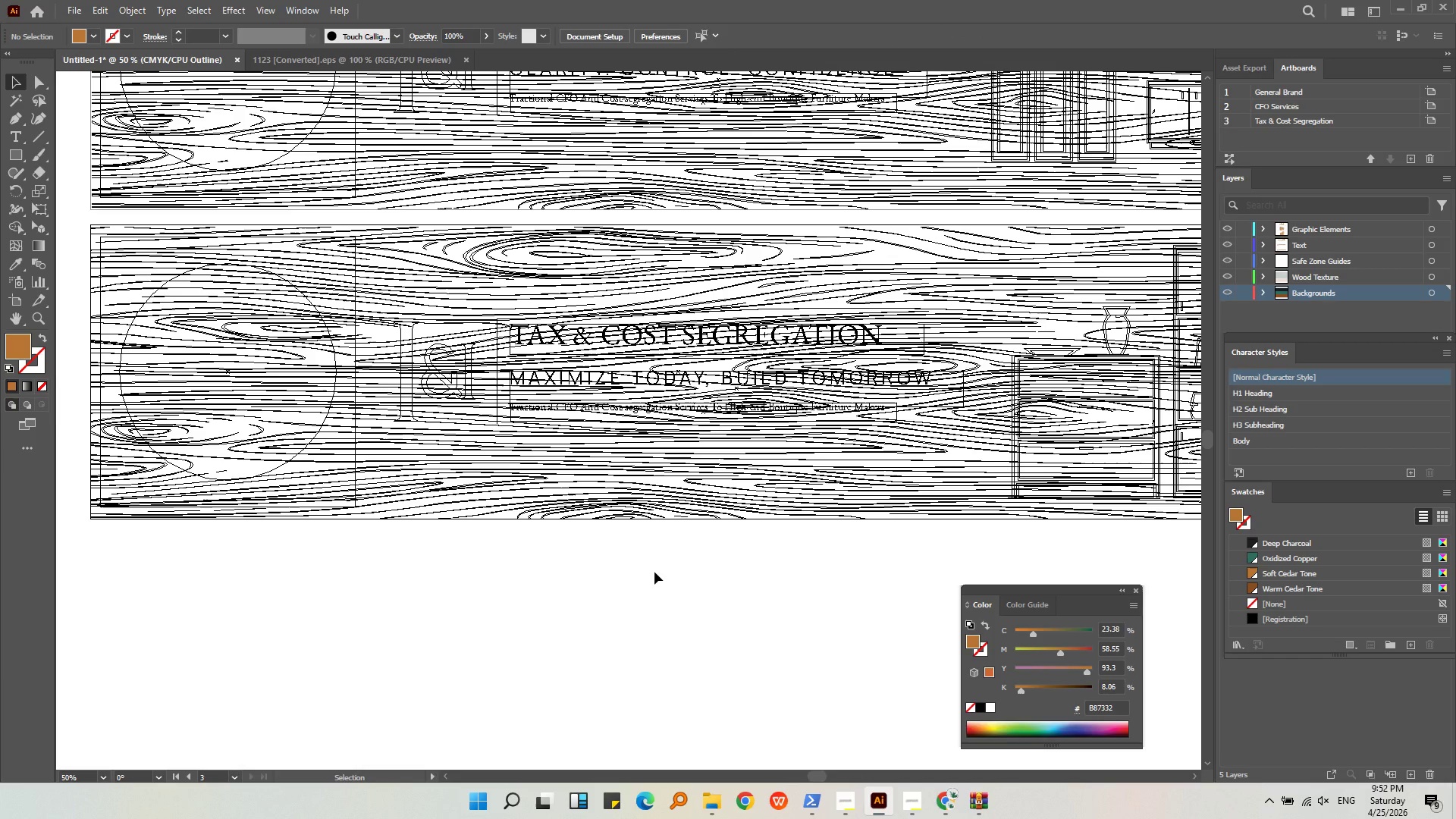 
left_click([654, 572])
 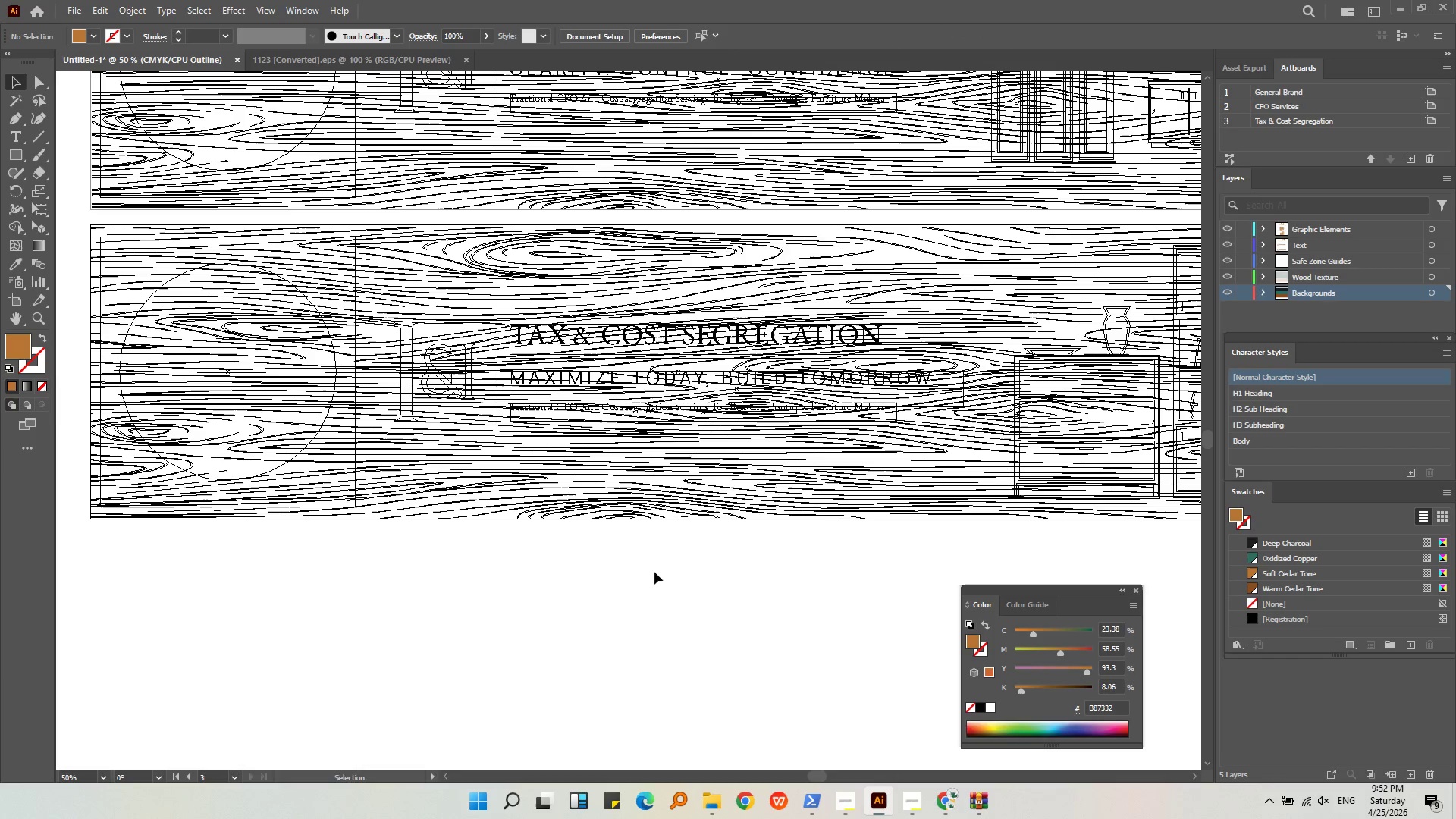 
right_click([654, 572])
 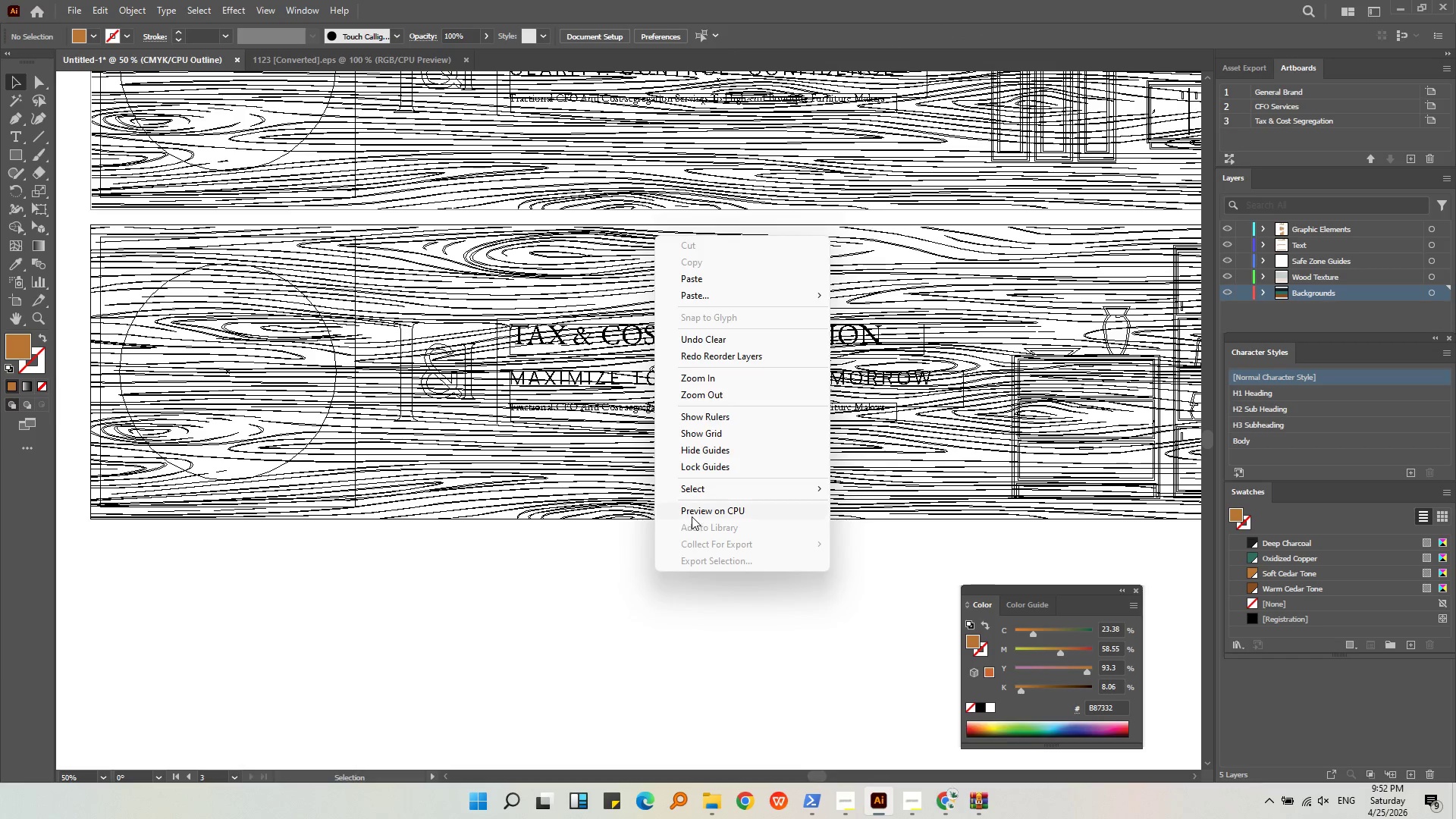 
double_click([676, 571])
 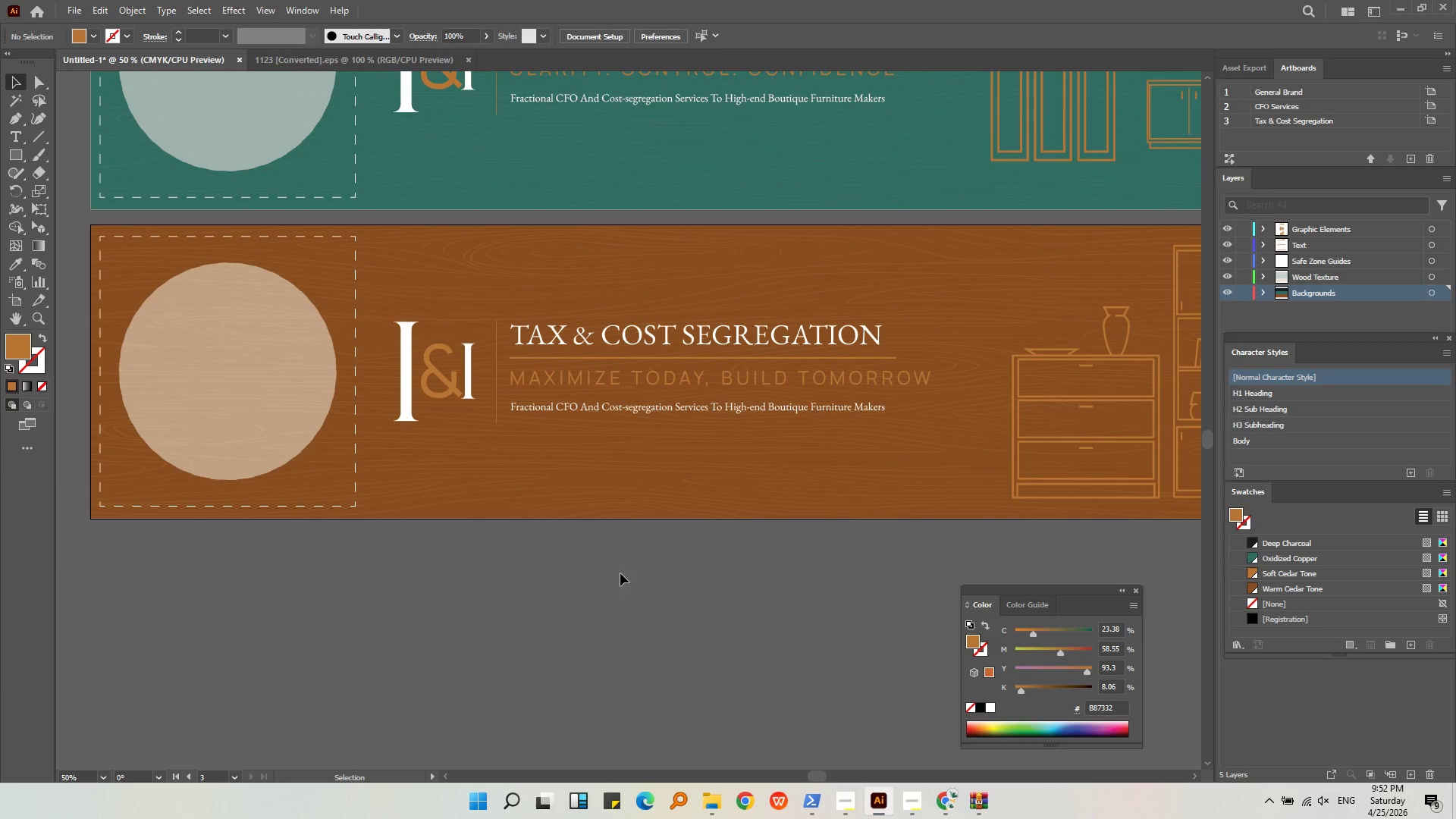 
key(Alt+AltLeft)
 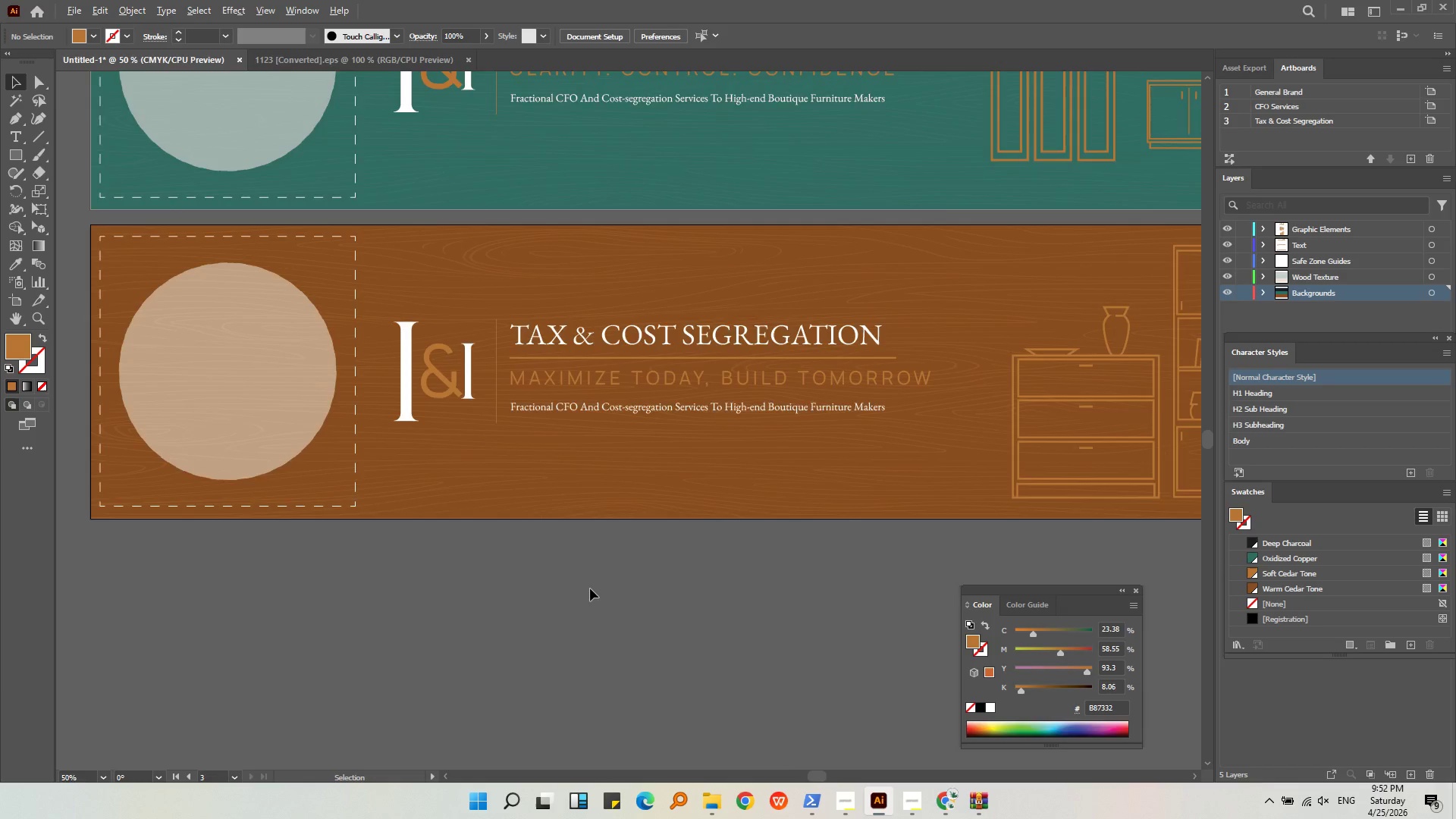 
scroll: coordinate [590, 589], scroll_direction: down, amount: 2.0
 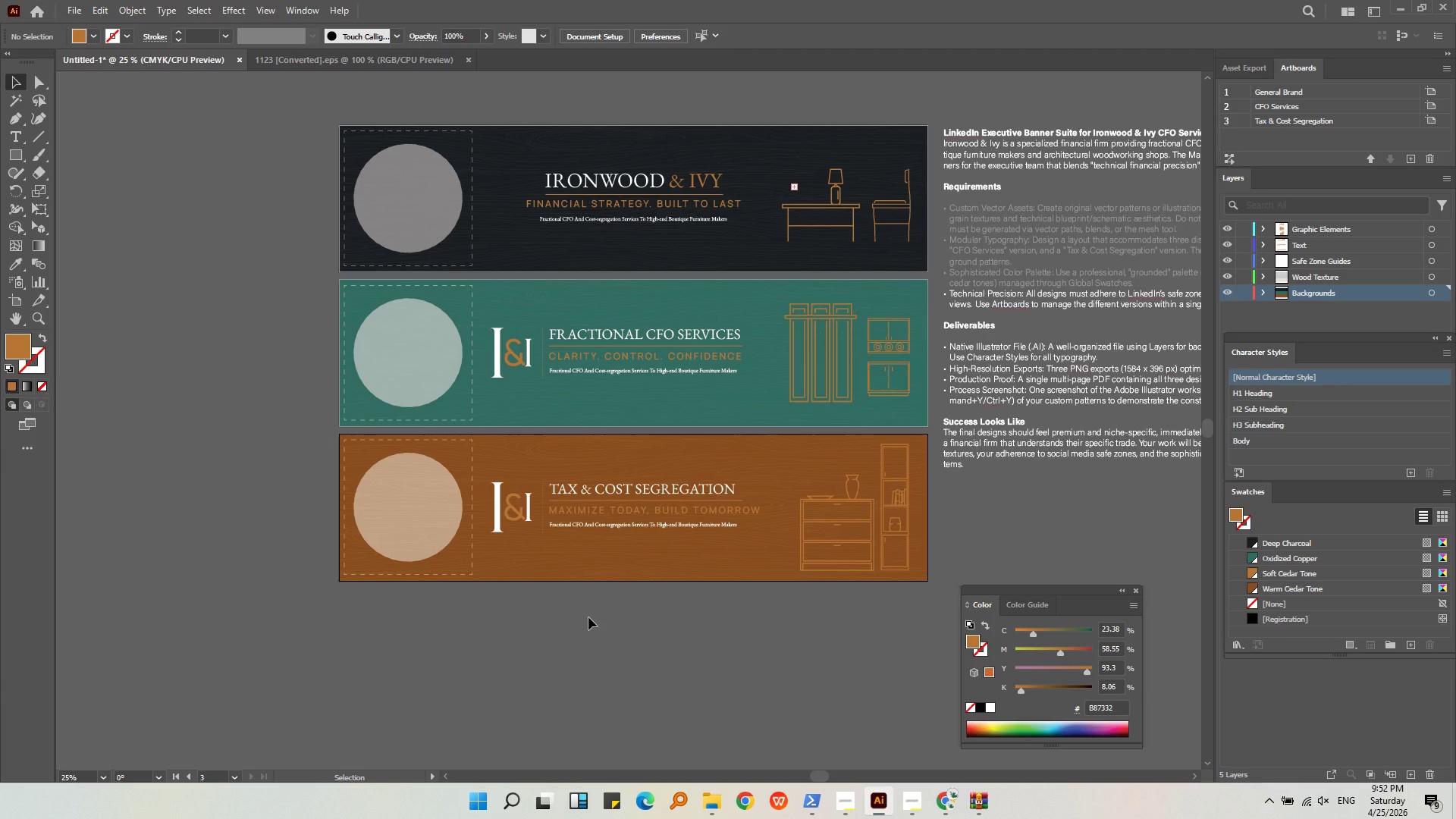 
middle_click([588, 617])
 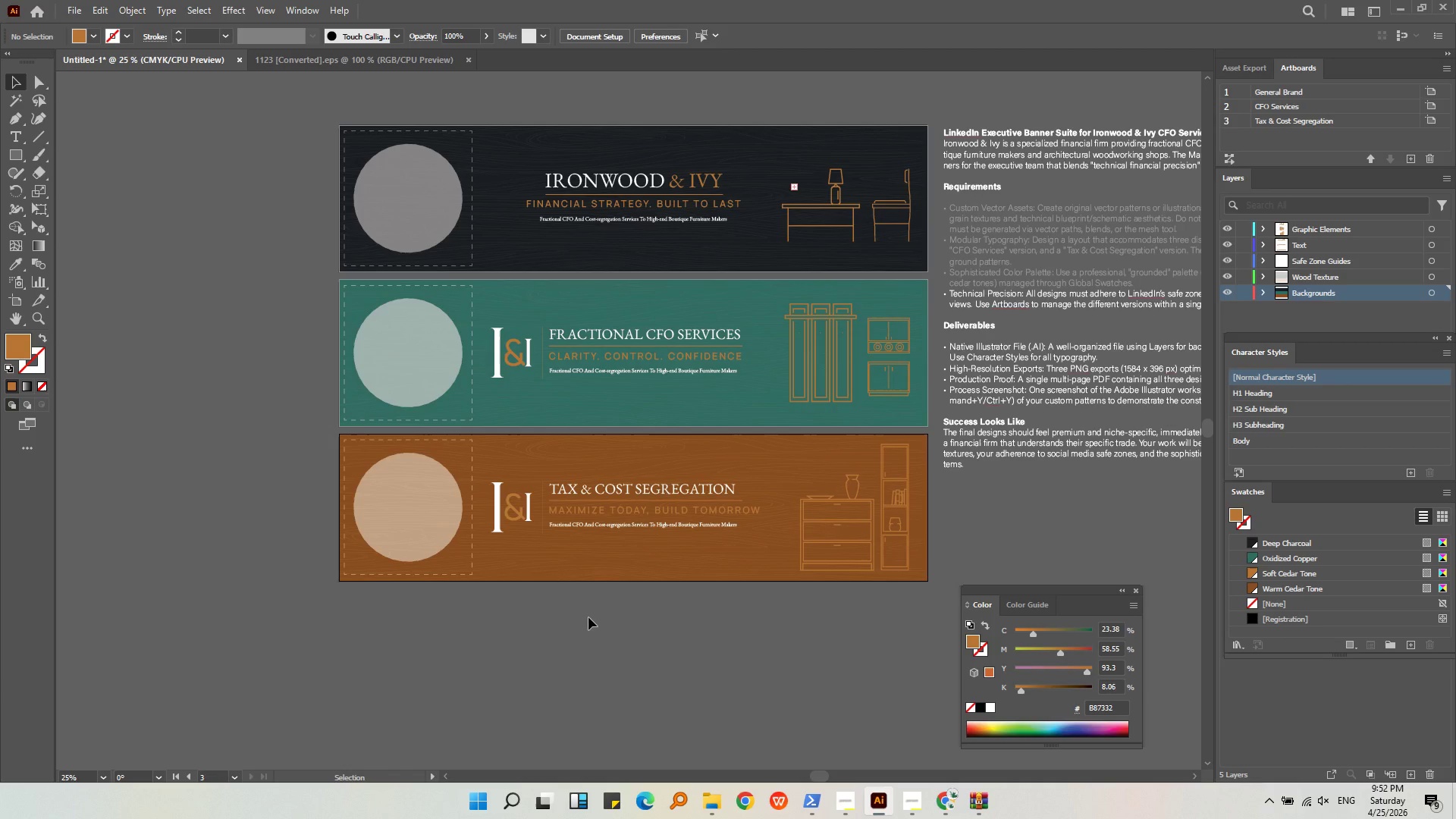 
left_click([659, 563])
 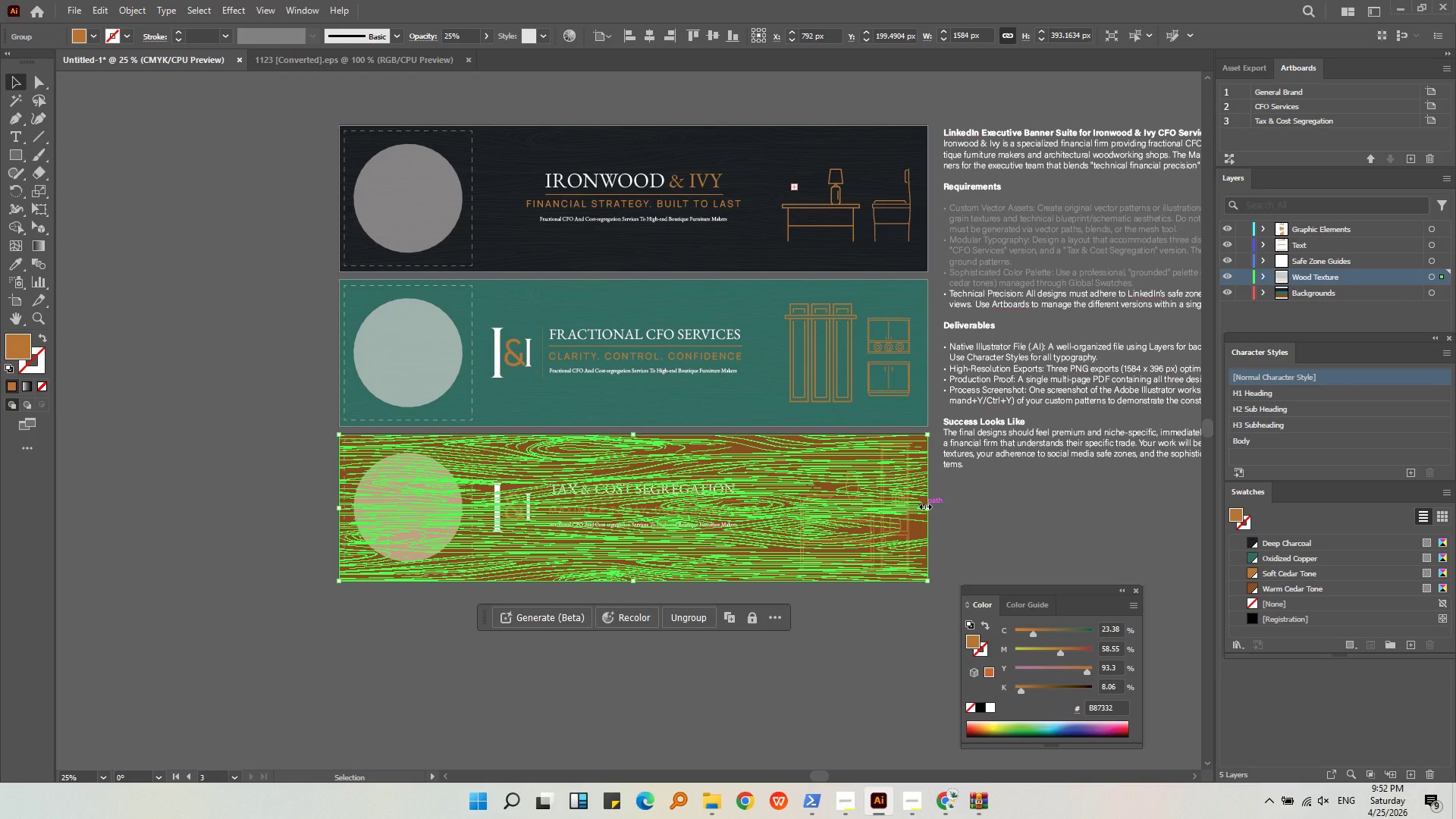 
wait(6.94)
 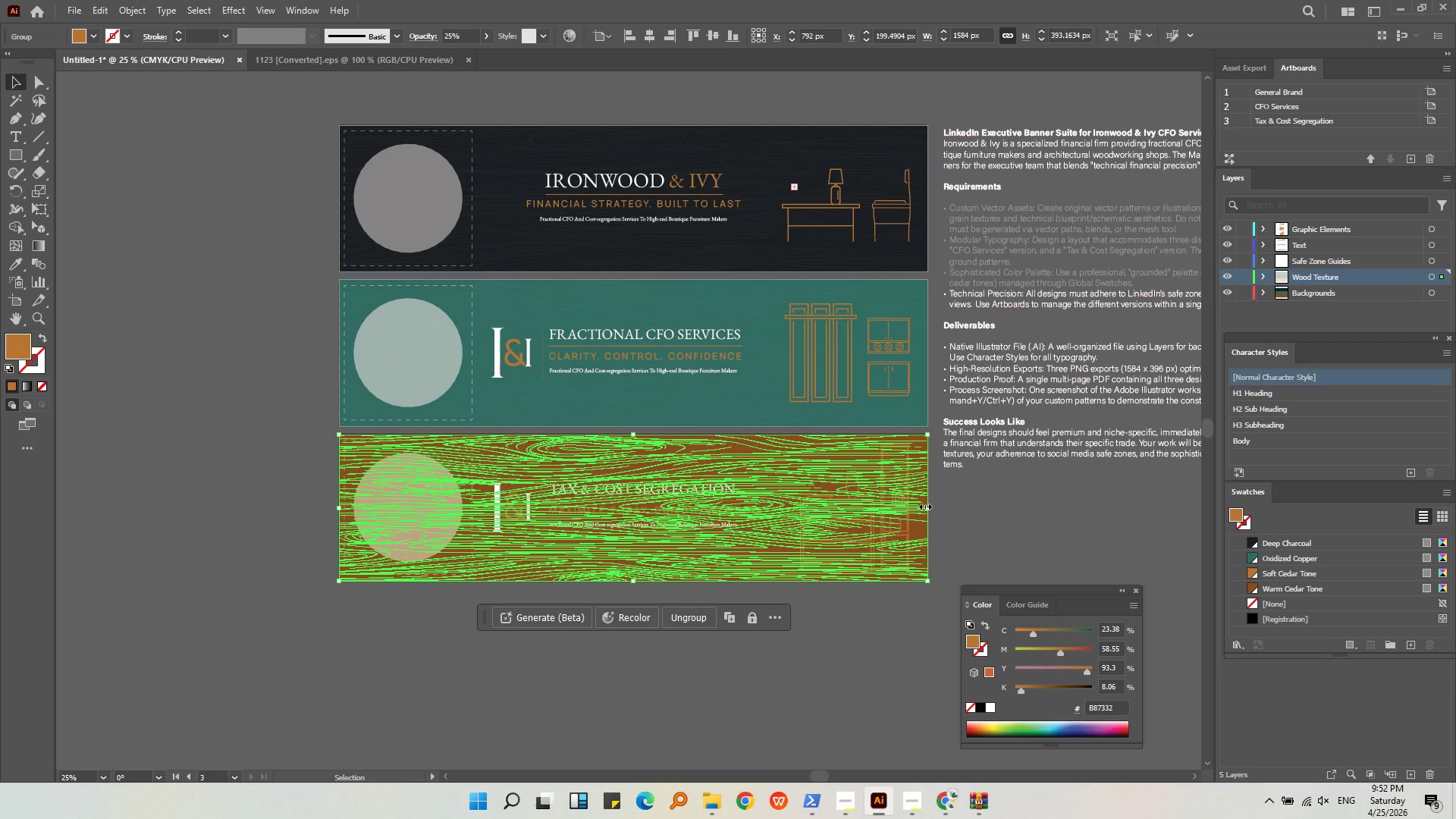 
left_click_drag(start_coordinate=[631, 580], to_coordinate=[626, 752])
 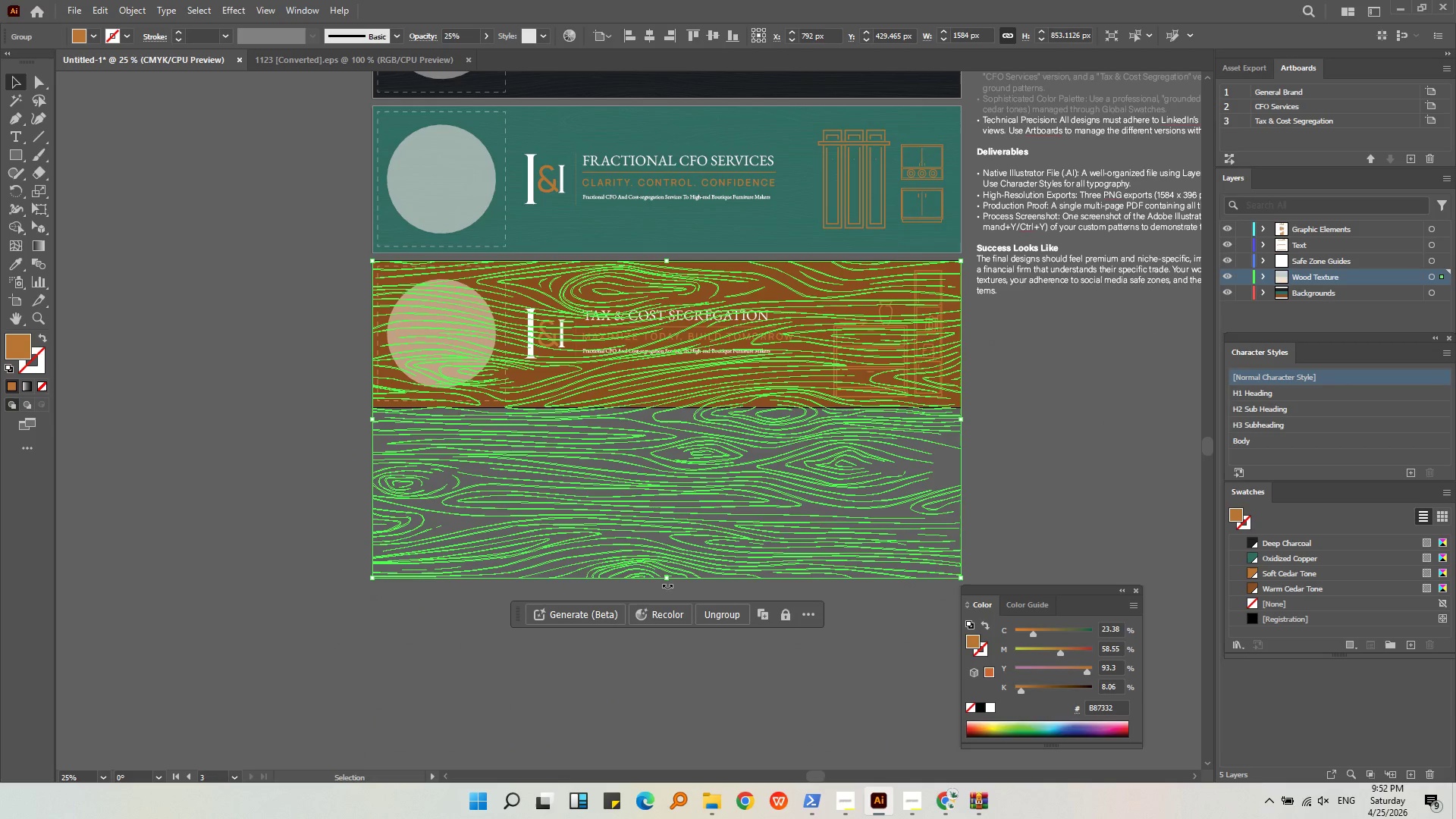 
left_click_drag(start_coordinate=[667, 578], to_coordinate=[664, 717])
 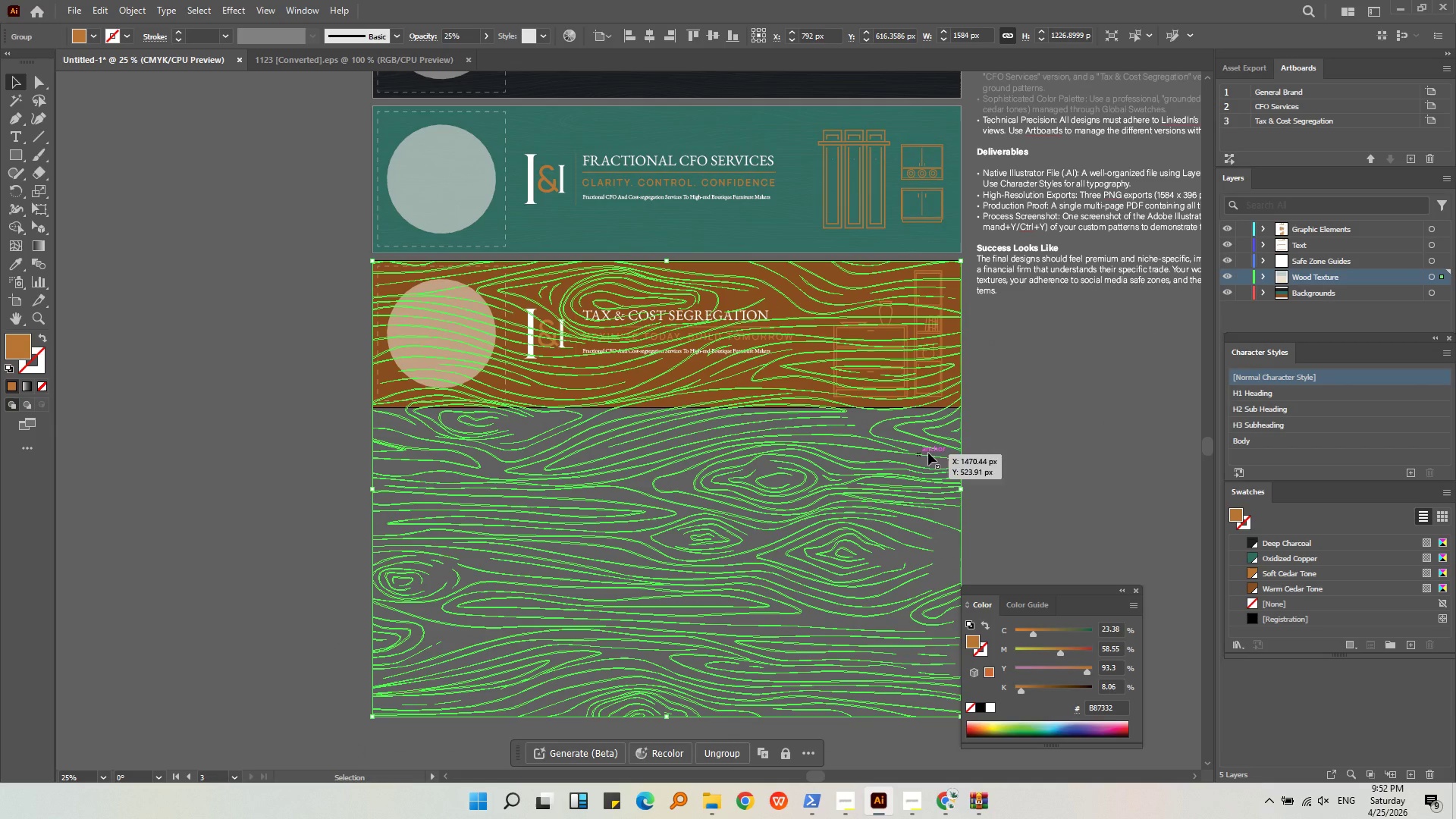 
left_click([1012, 456])
 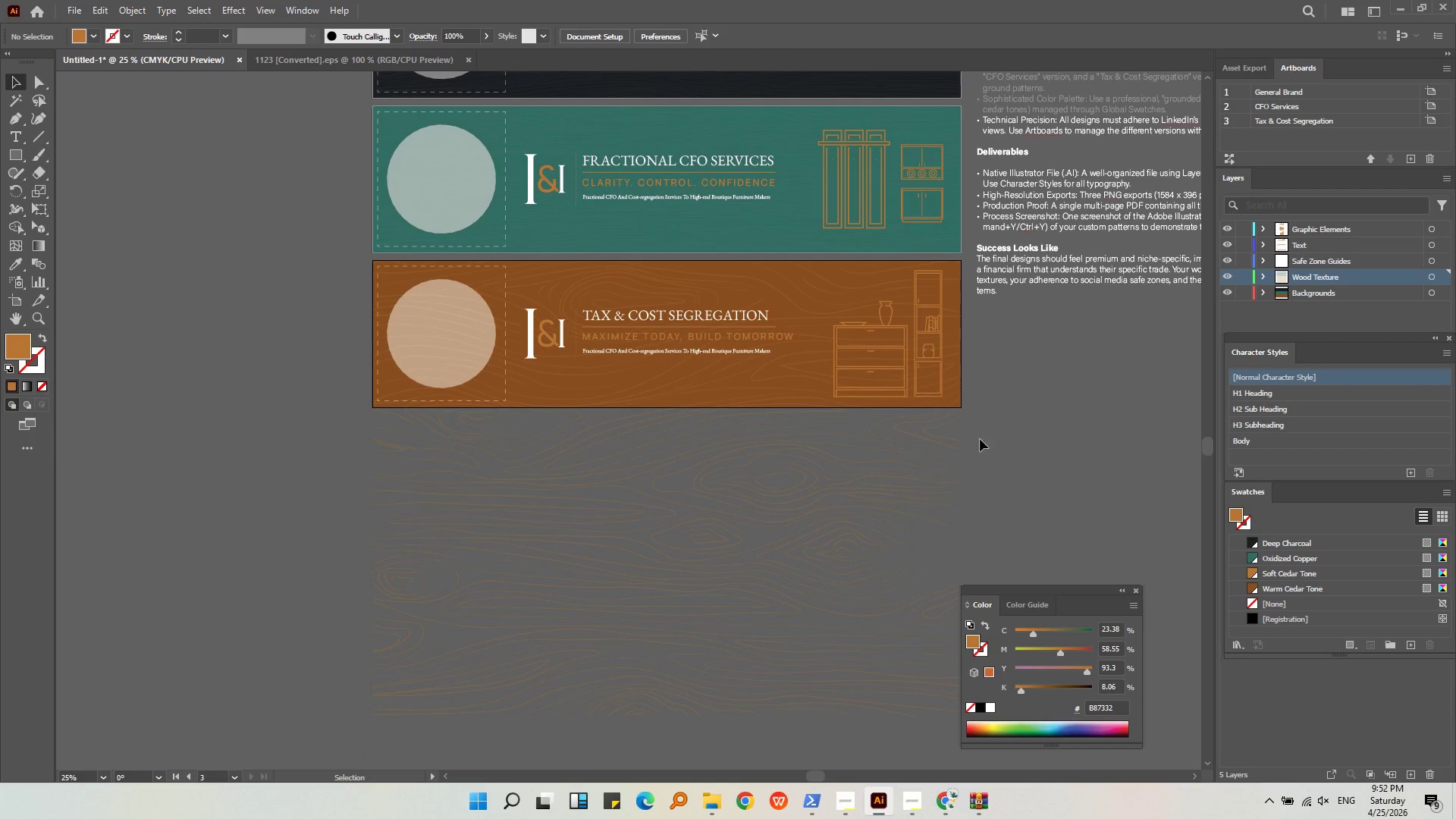 
hold_key(key=AltLeft, duration=0.48)
scroll: coordinate [720, 358], scroll_direction: up, amount: 2.0
 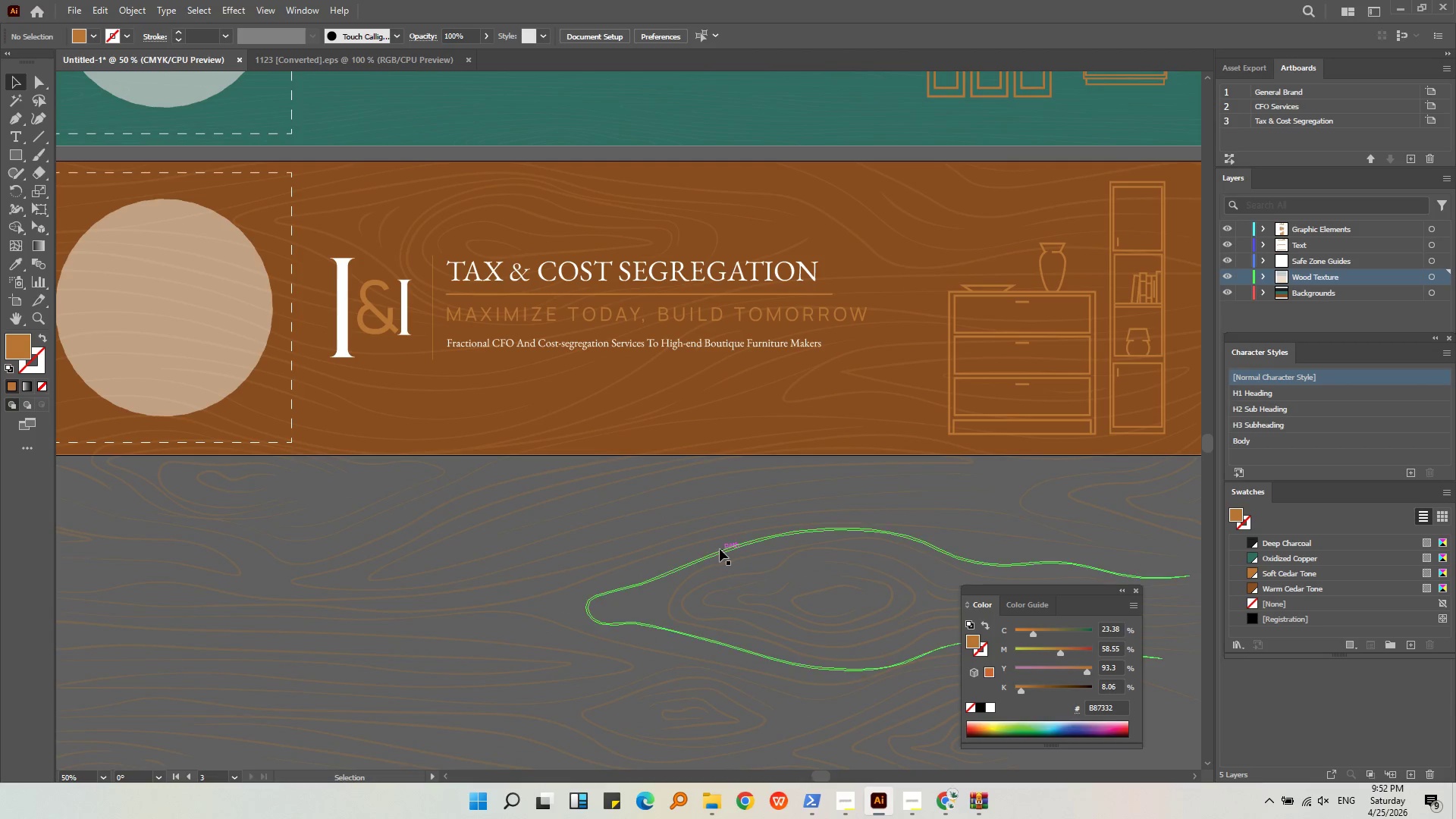 
left_click([720, 549])
 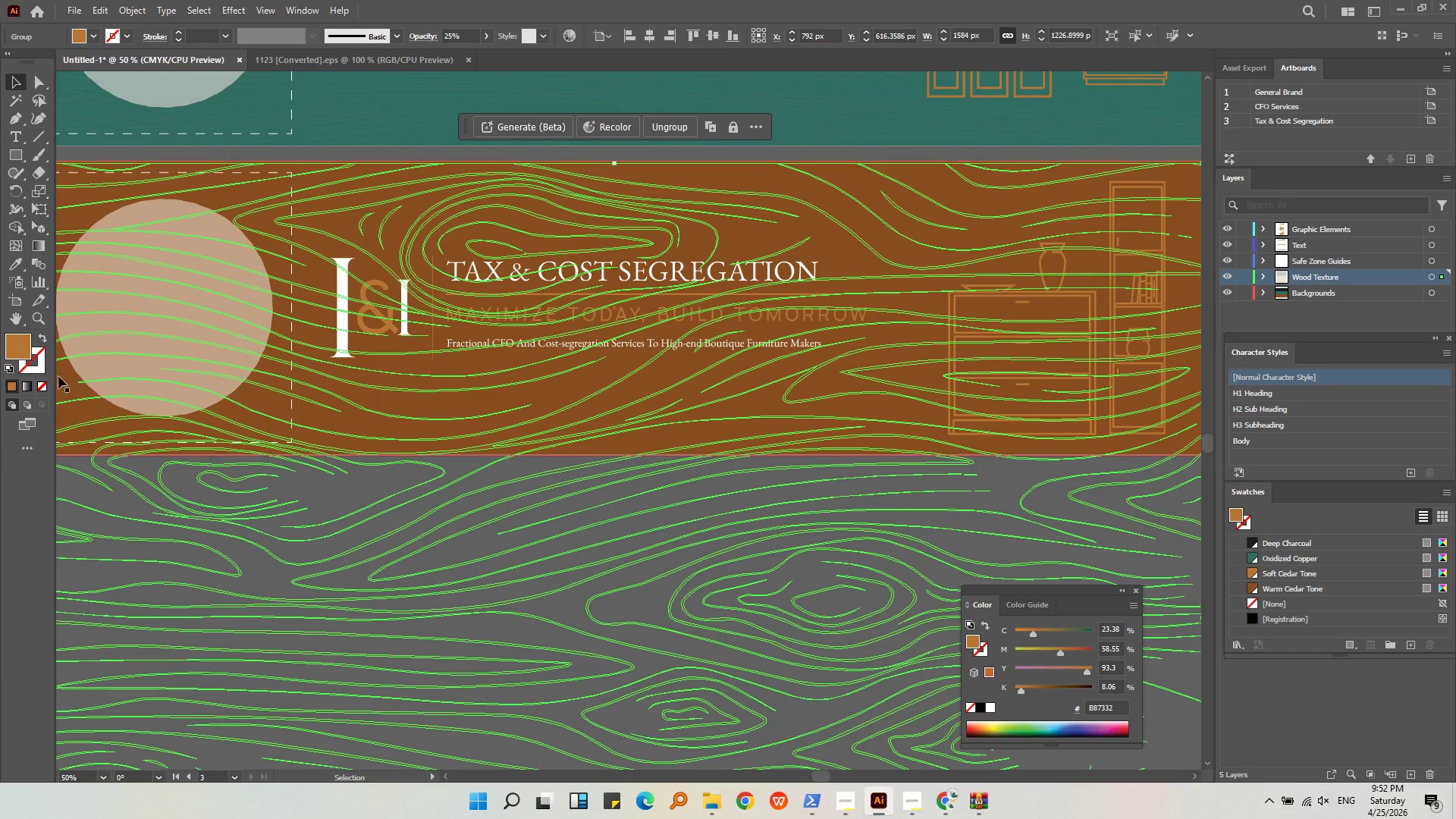 
left_click_drag(start_coordinate=[14, 349], to_coordinate=[31, 369])
 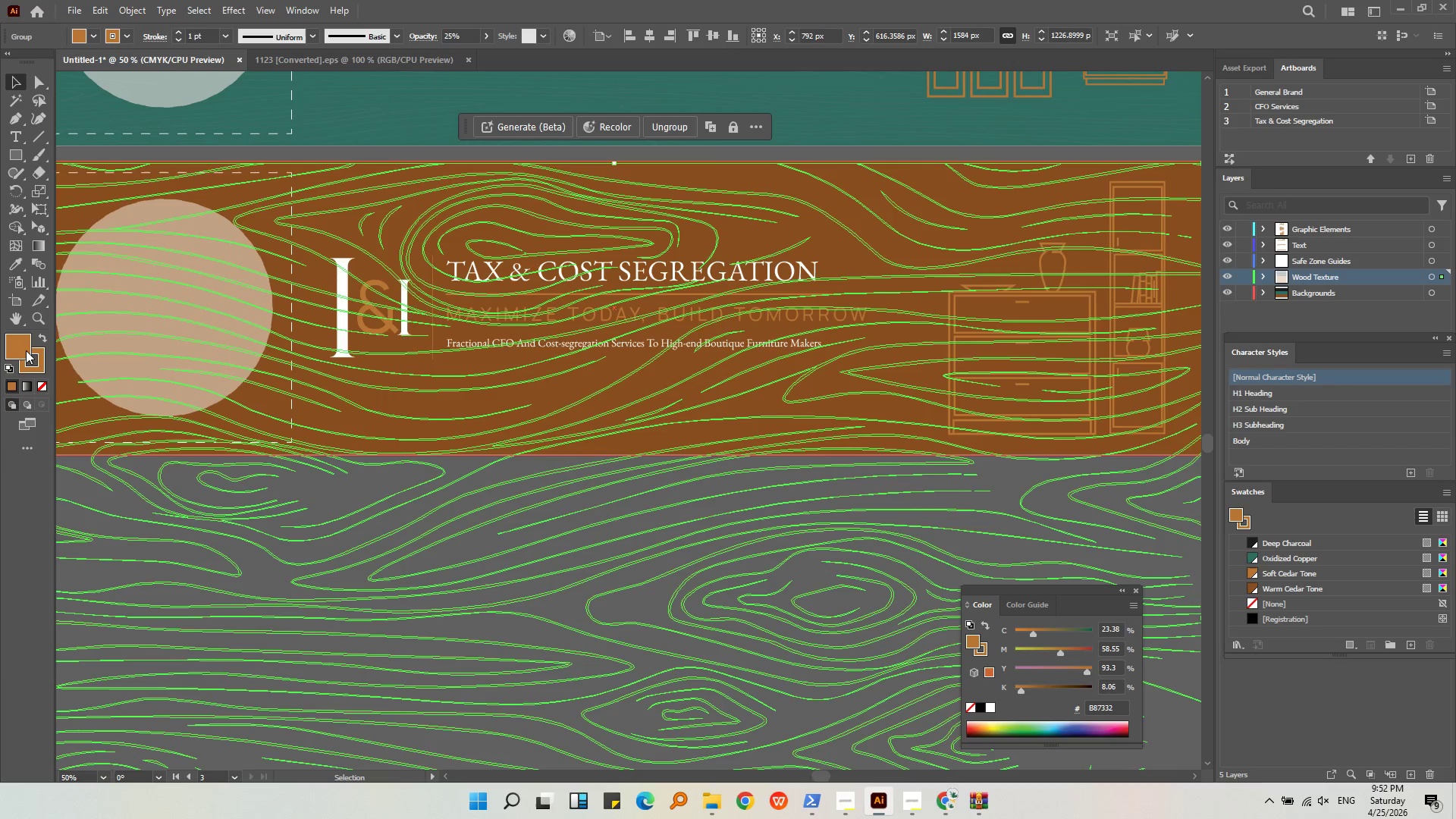 
double_click([26, 350])
 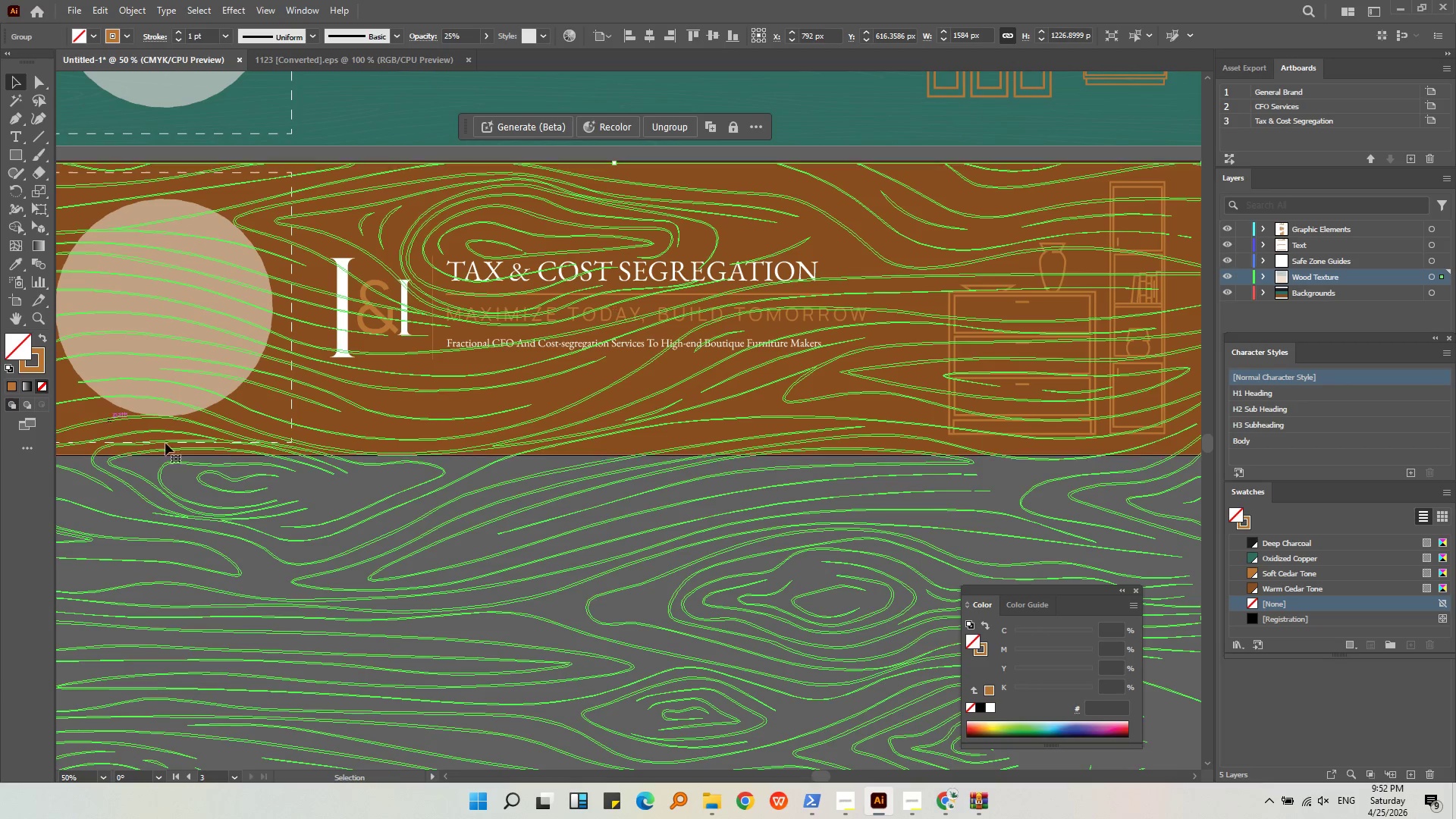 
left_click([331, 499])
 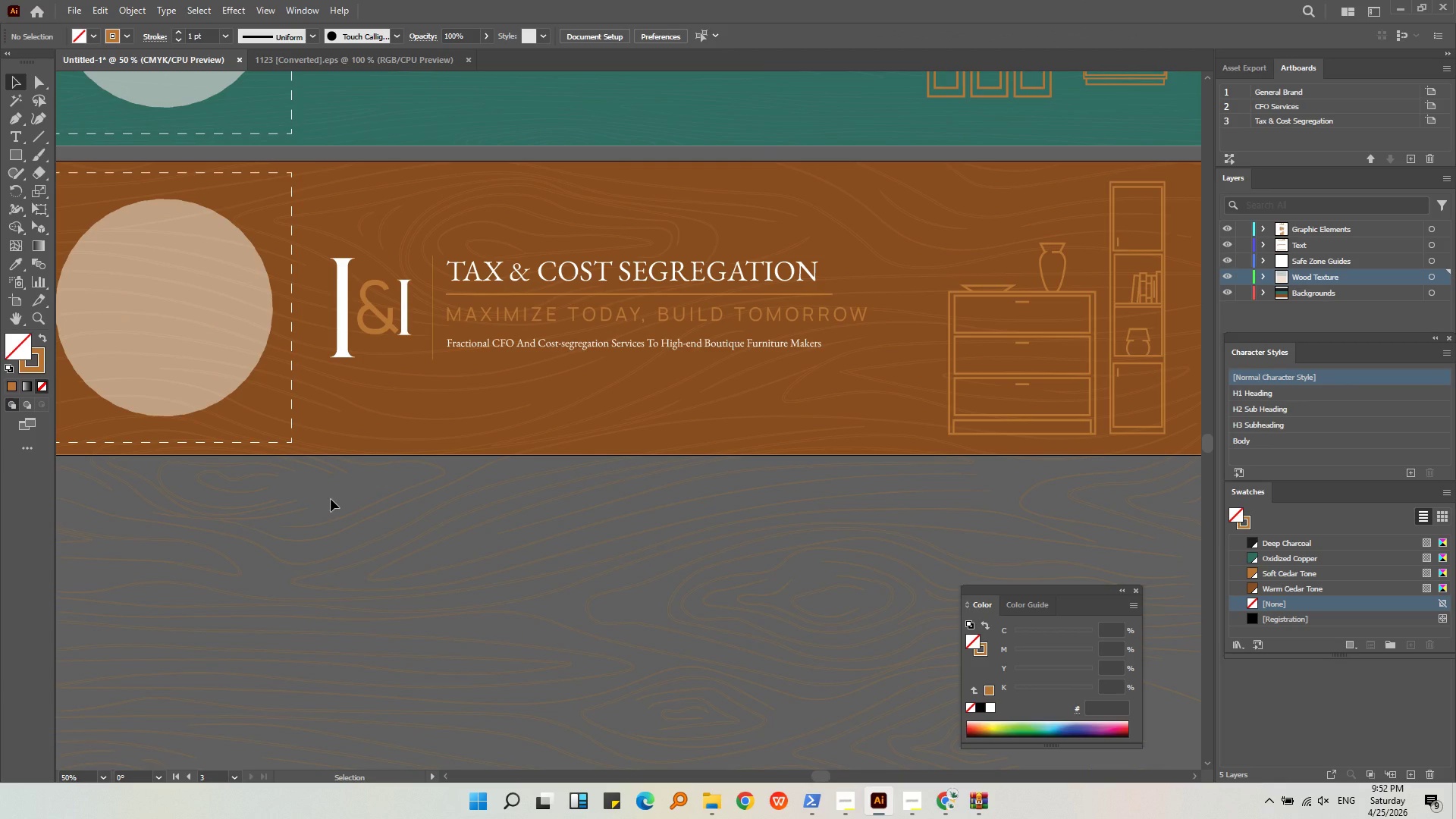 
hold_key(key=AltLeft, duration=1.16)
scroll: coordinate [438, 158], scroll_direction: up, amount: 4.0